 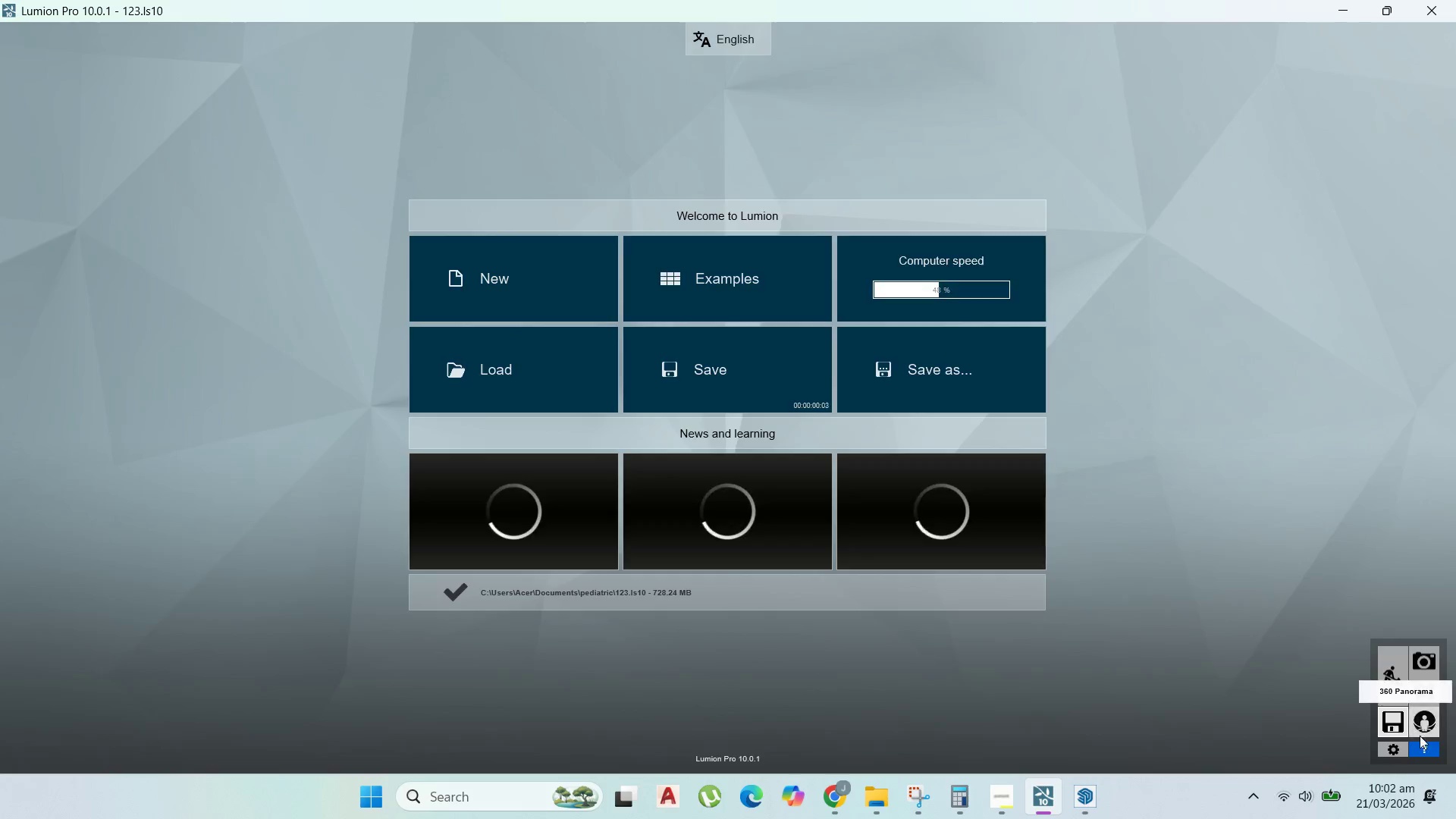 
double_click([1388, 689])
 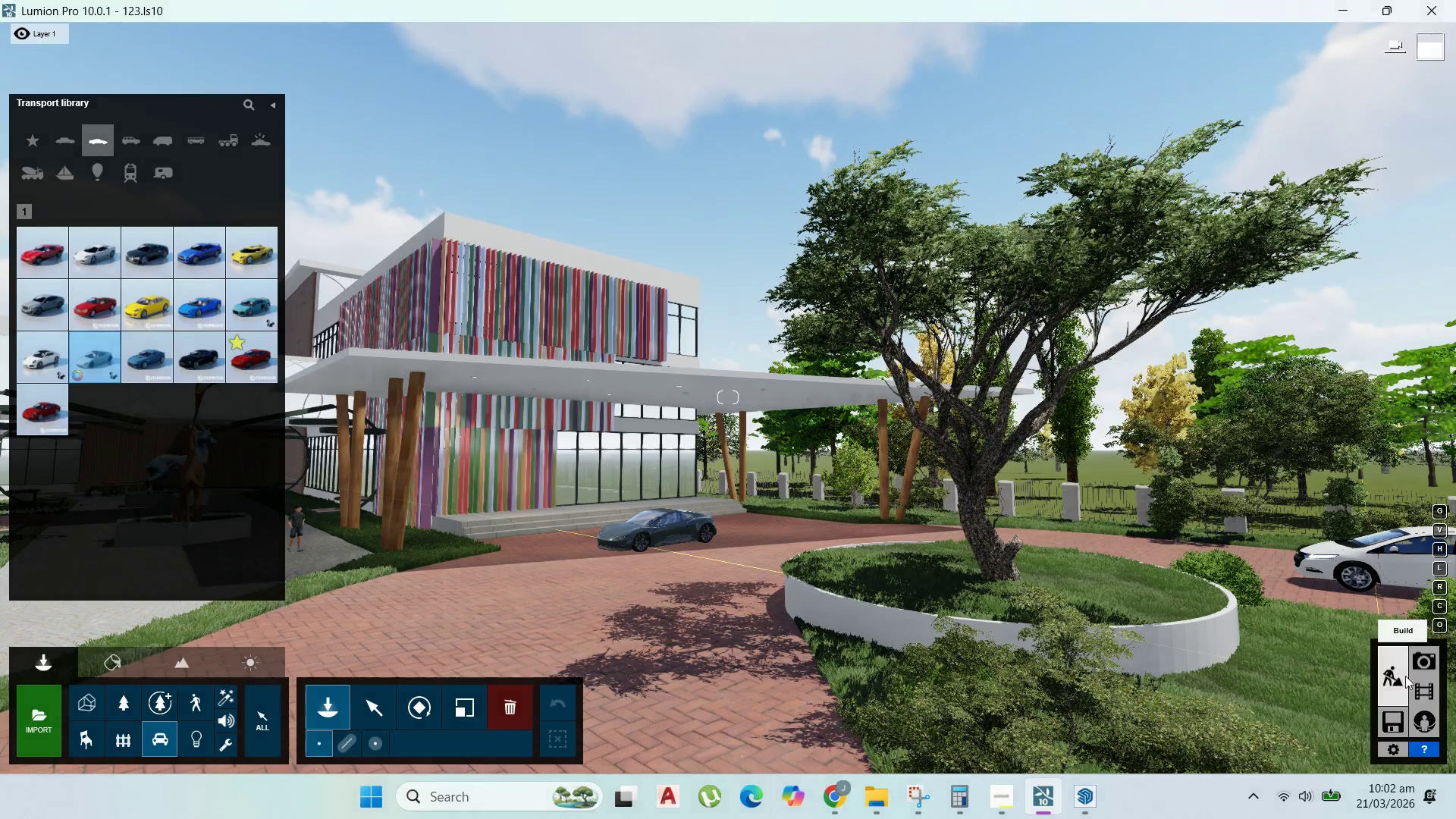 
double_click([1420, 664])
 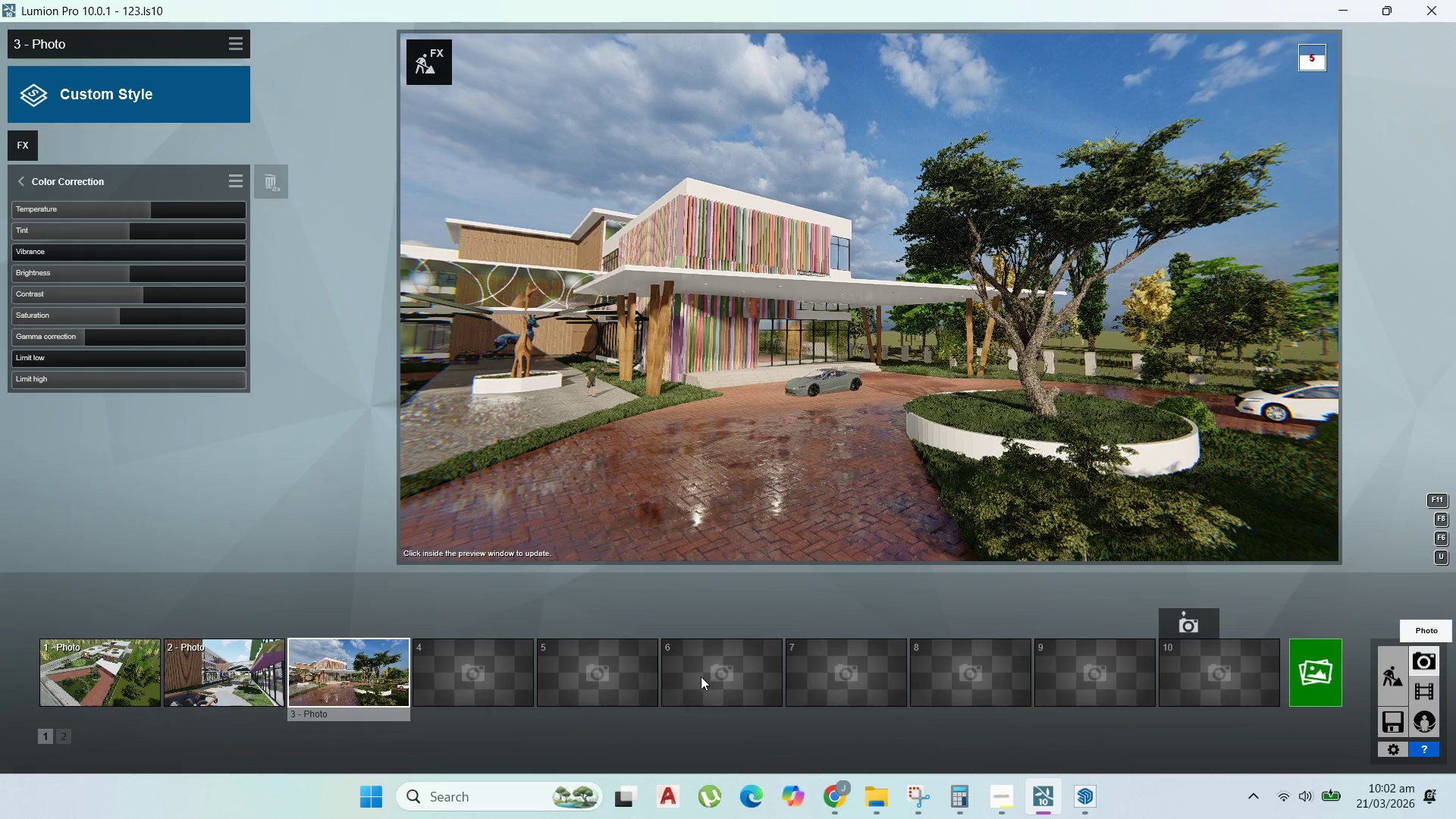 
wait(11.61)
 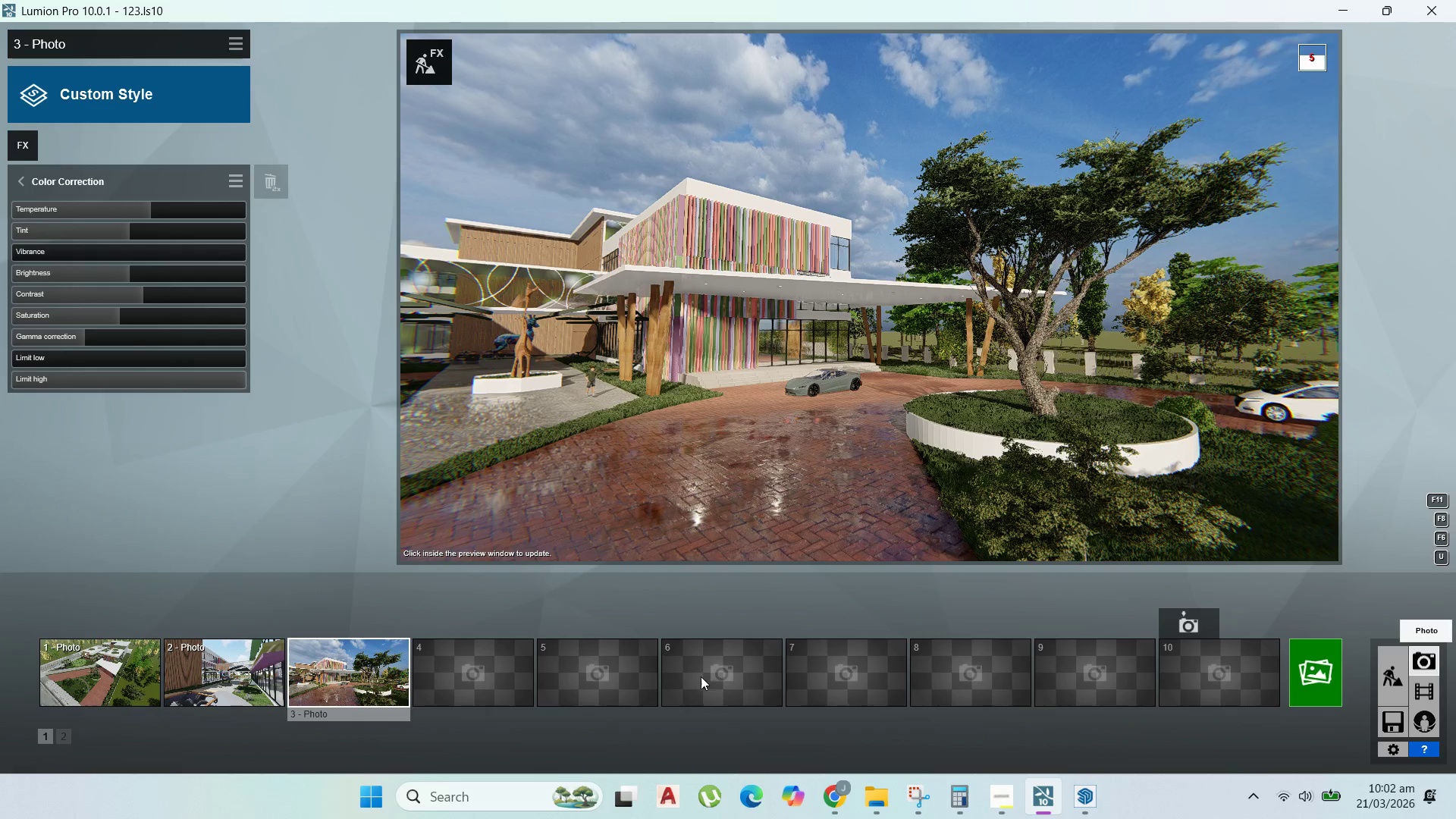 
left_click([232, 175])
 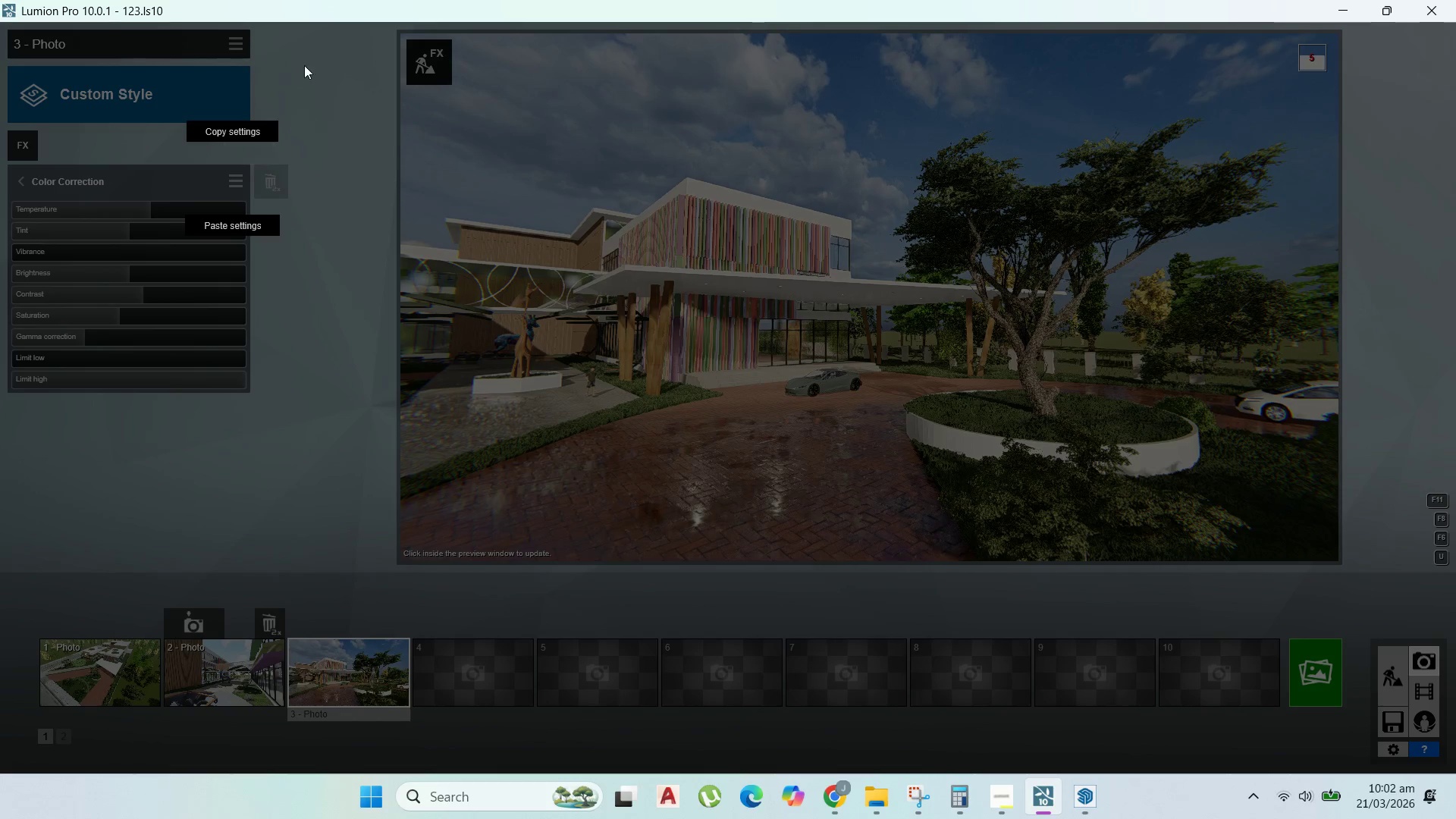 
left_click([255, 52])
 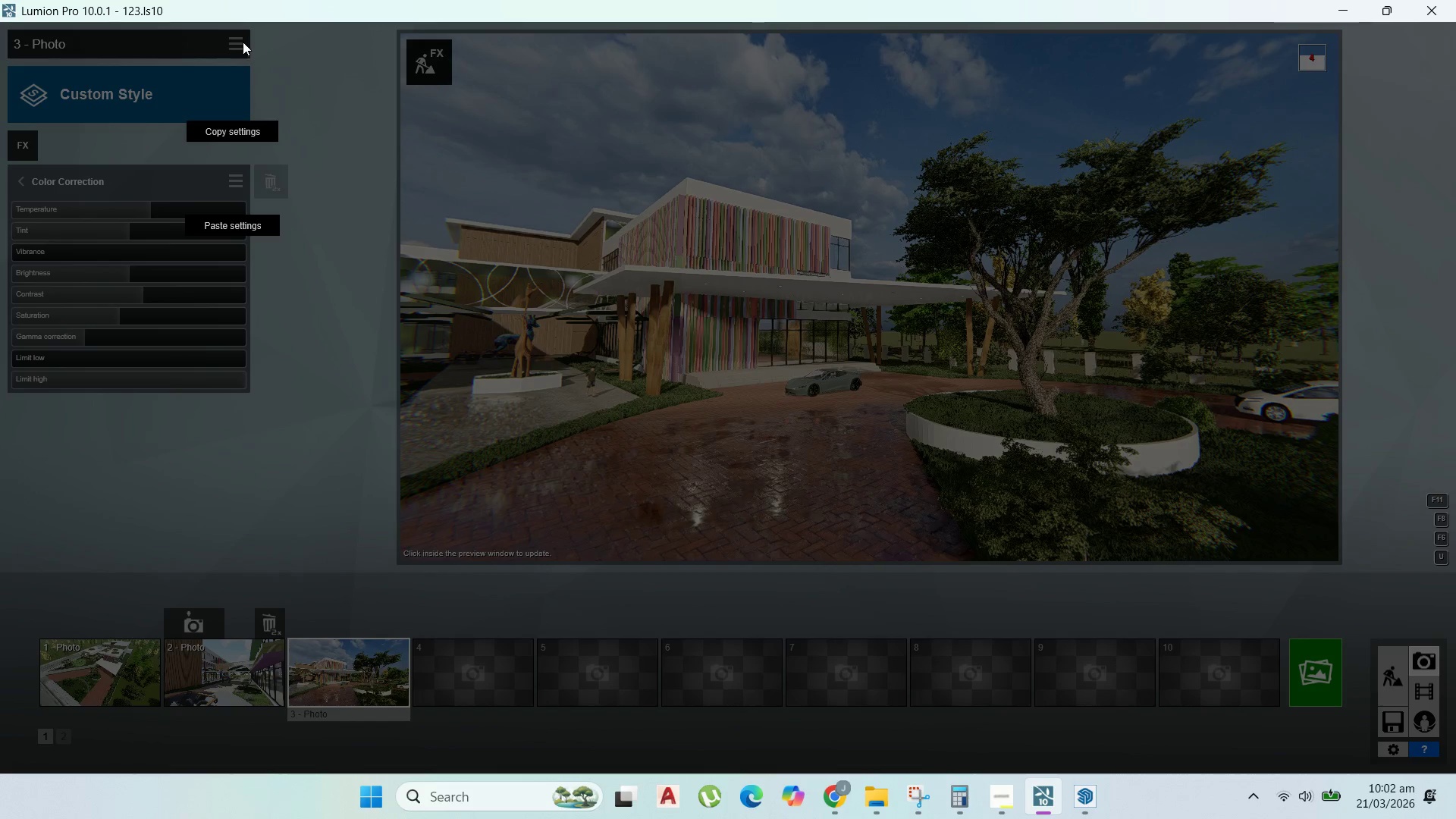 
left_click([242, 41])
 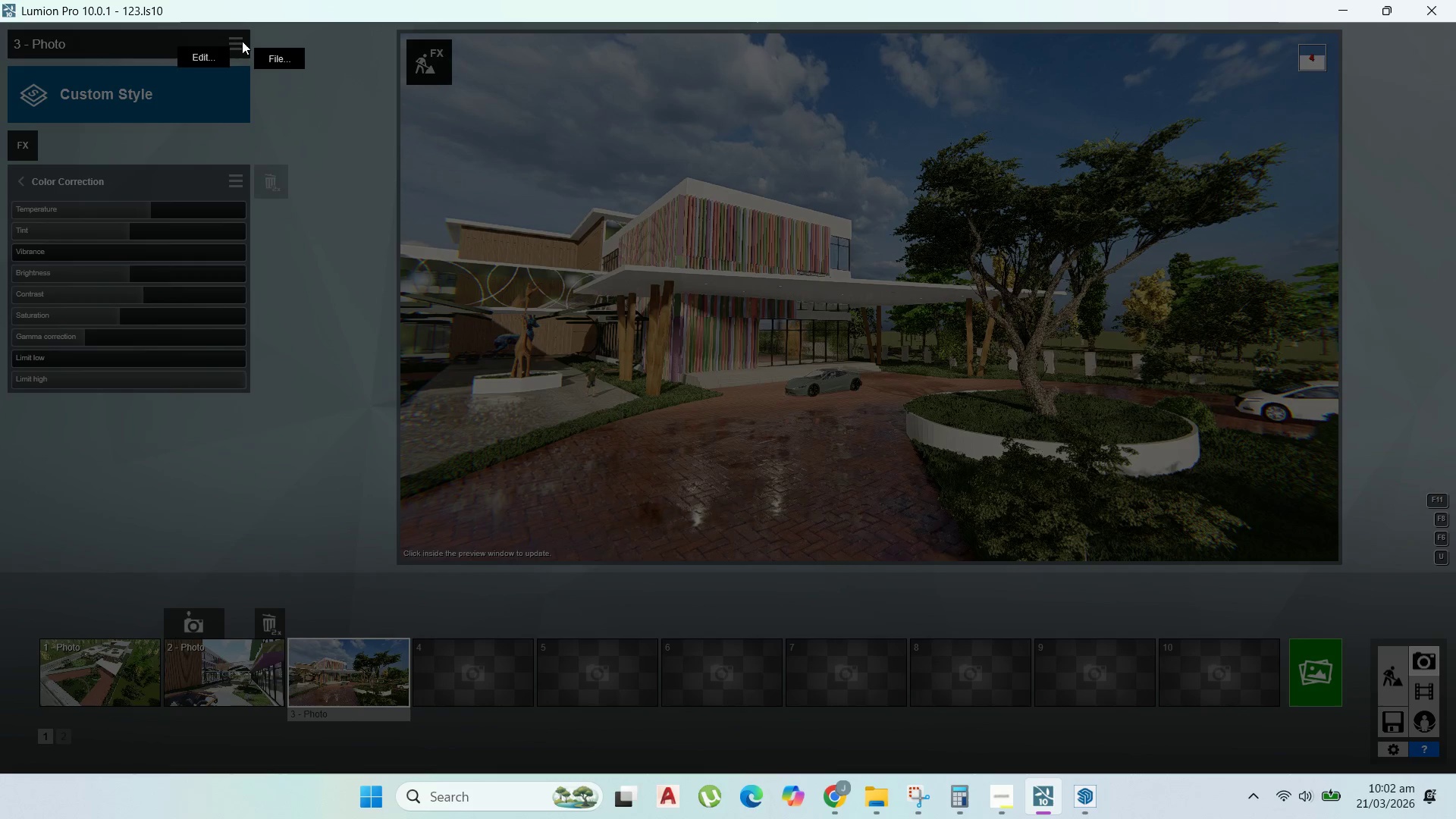 
left_click([198, 58])
 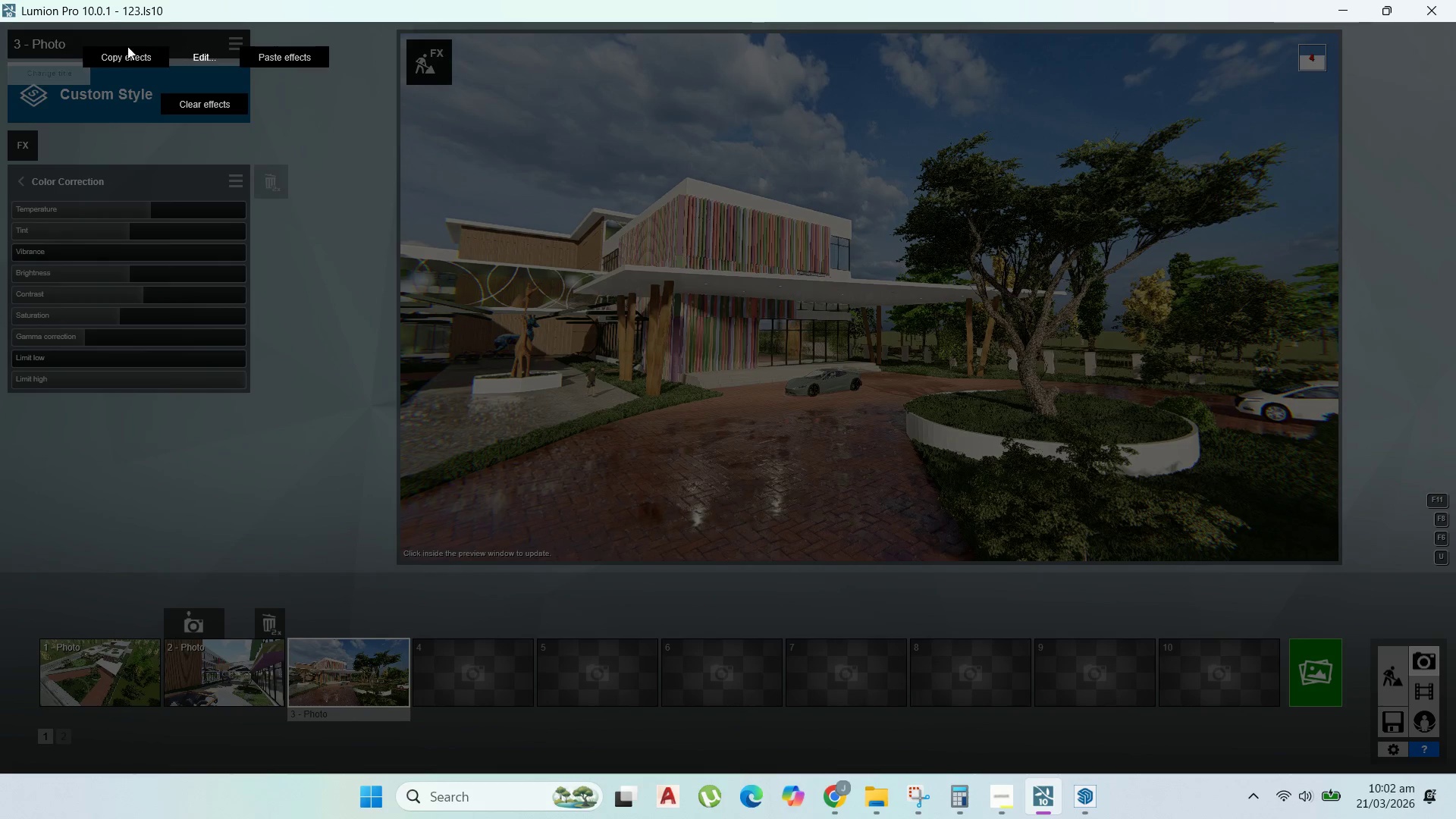 
left_click([130, 56])
 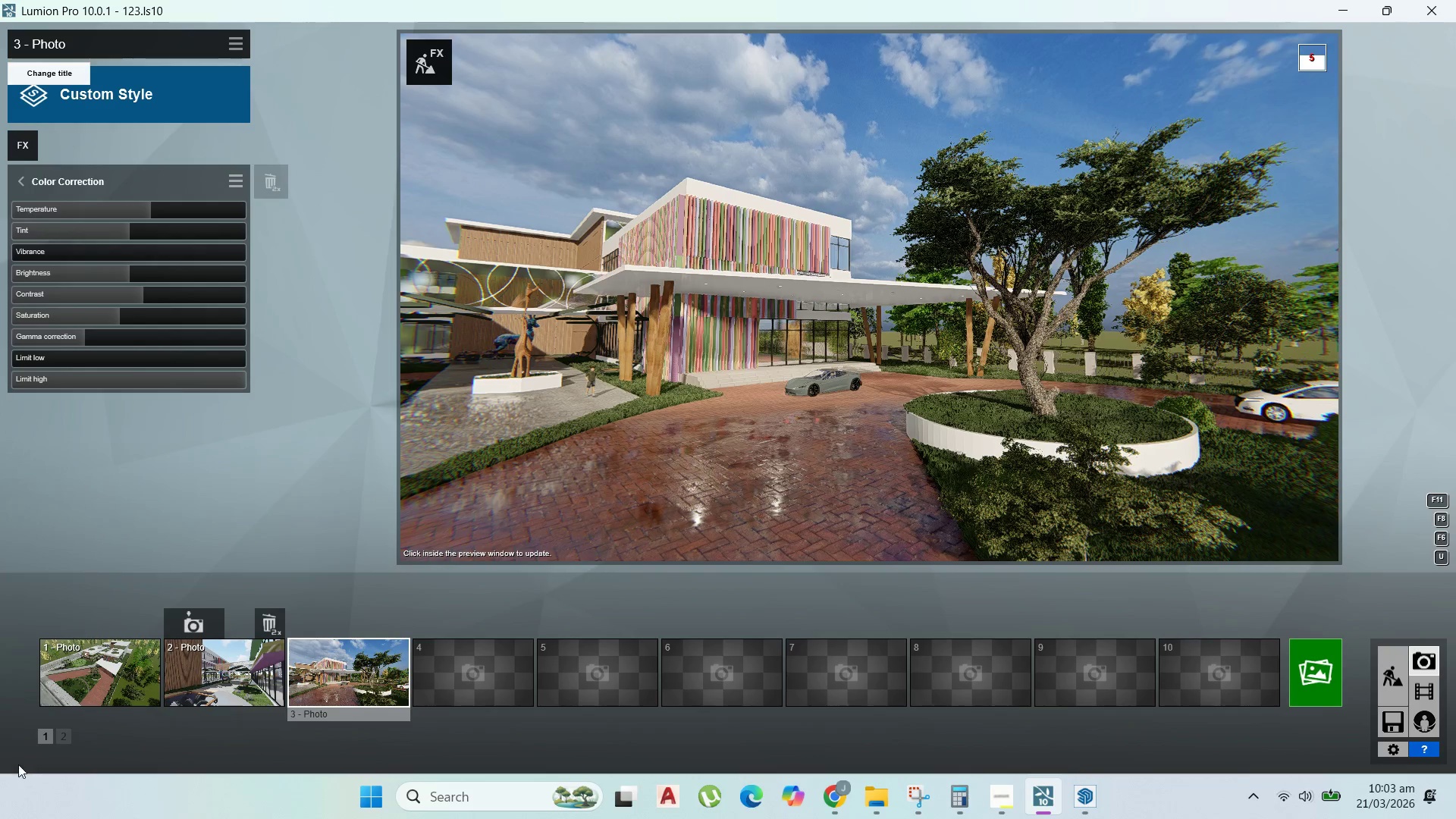 
left_click([218, 687])
 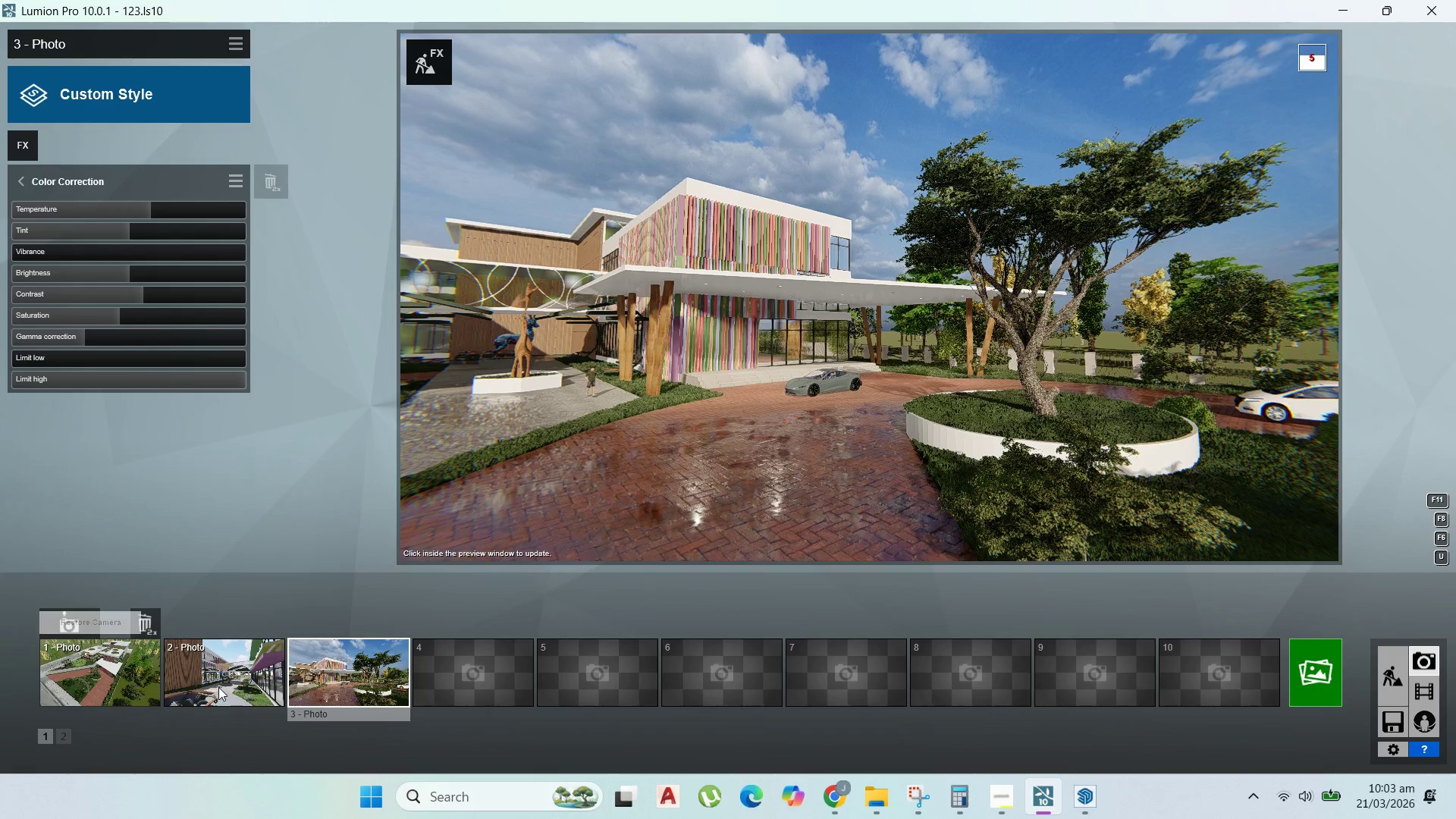 
left_click([218, 687])
 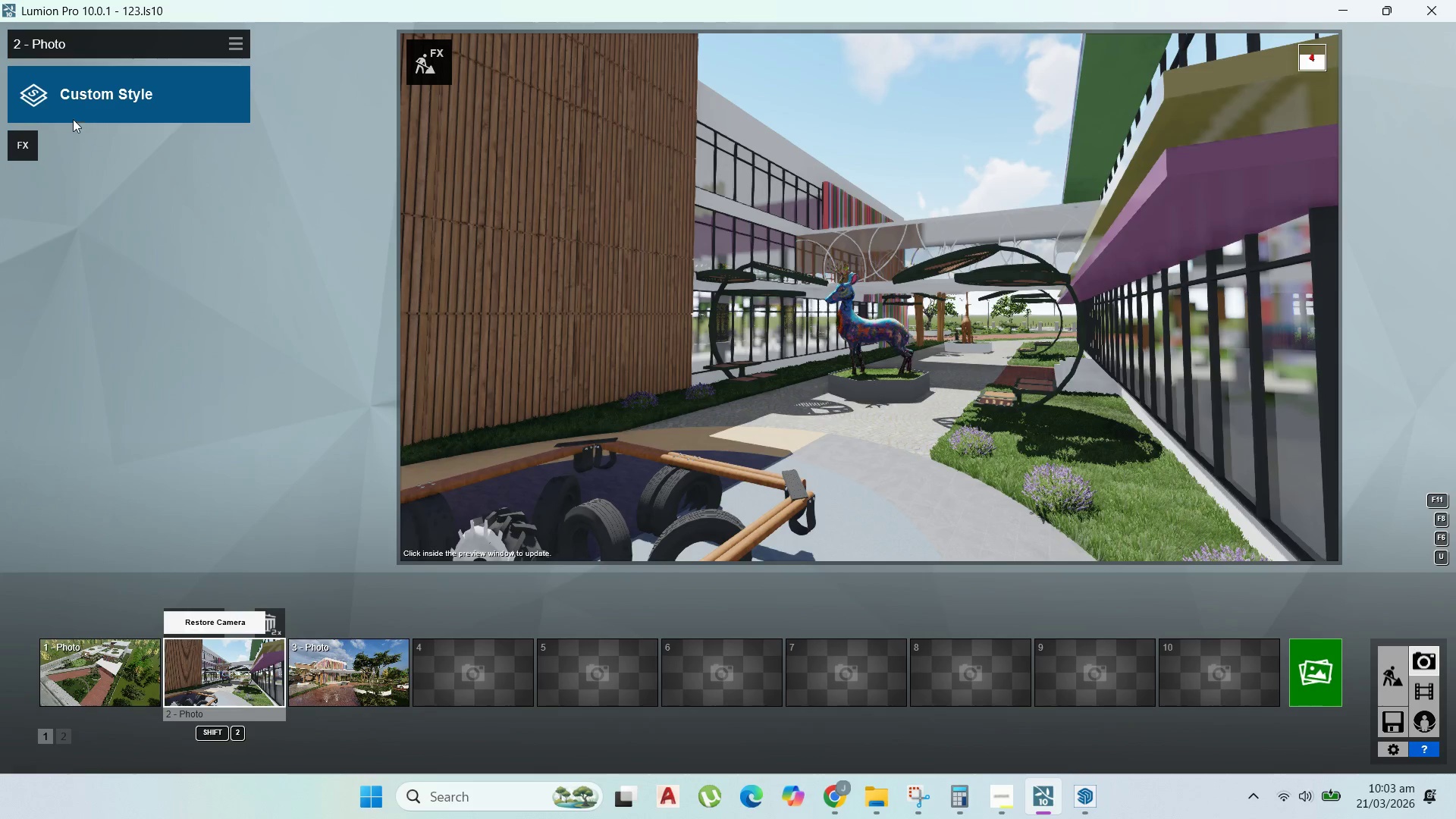 
left_click([237, 46])
 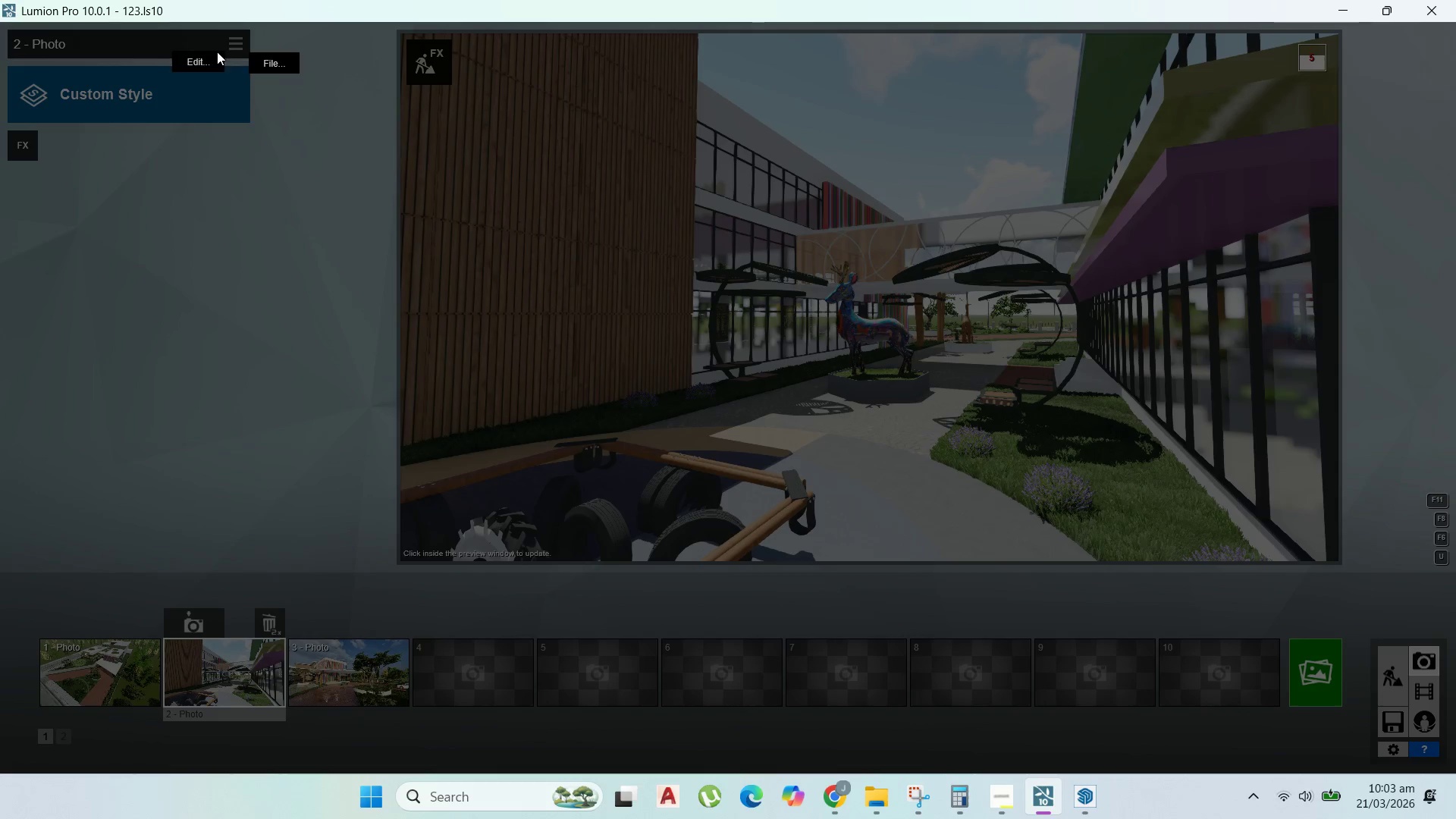 
left_click([202, 59])
 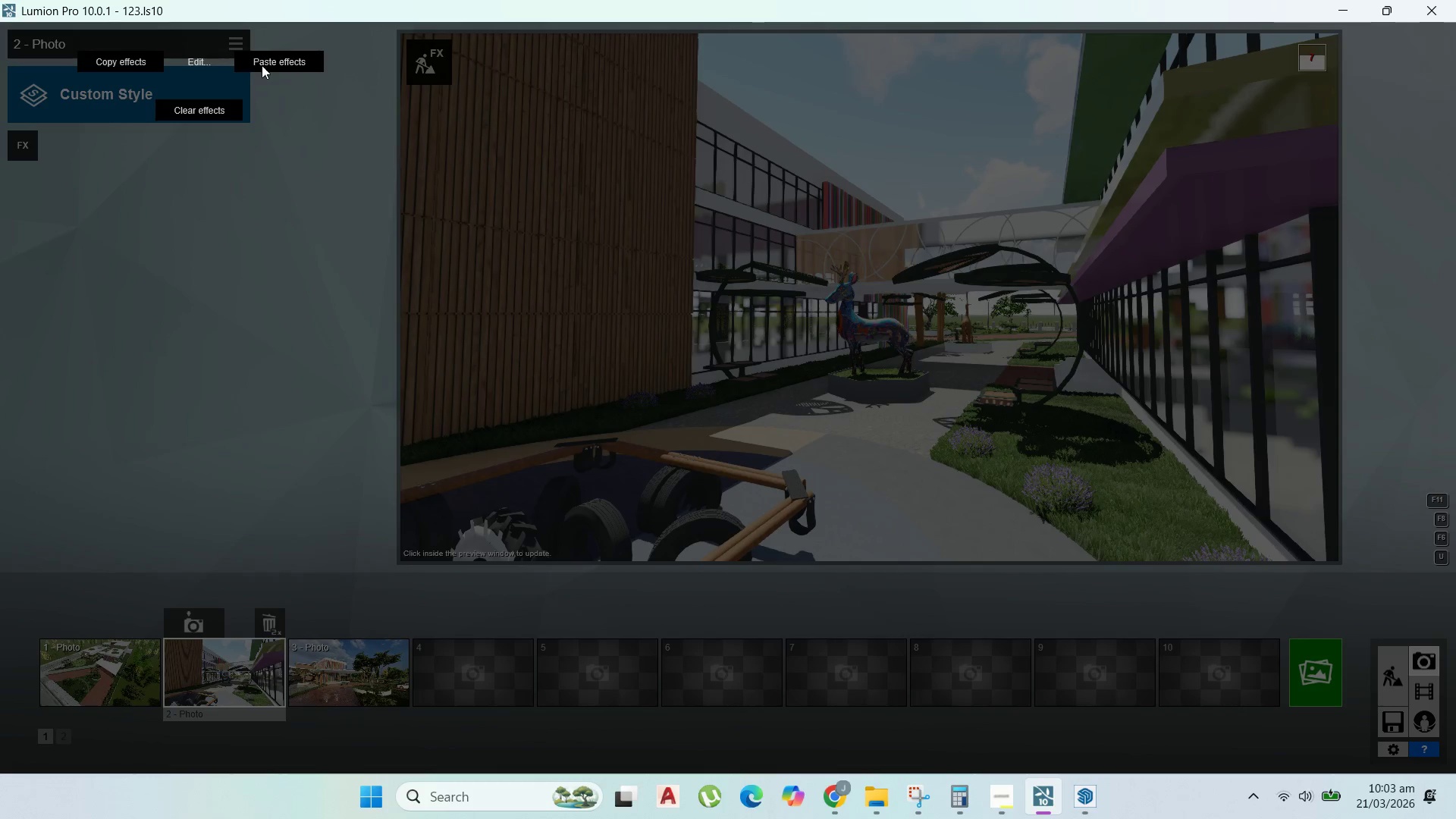 
left_click([267, 61])
 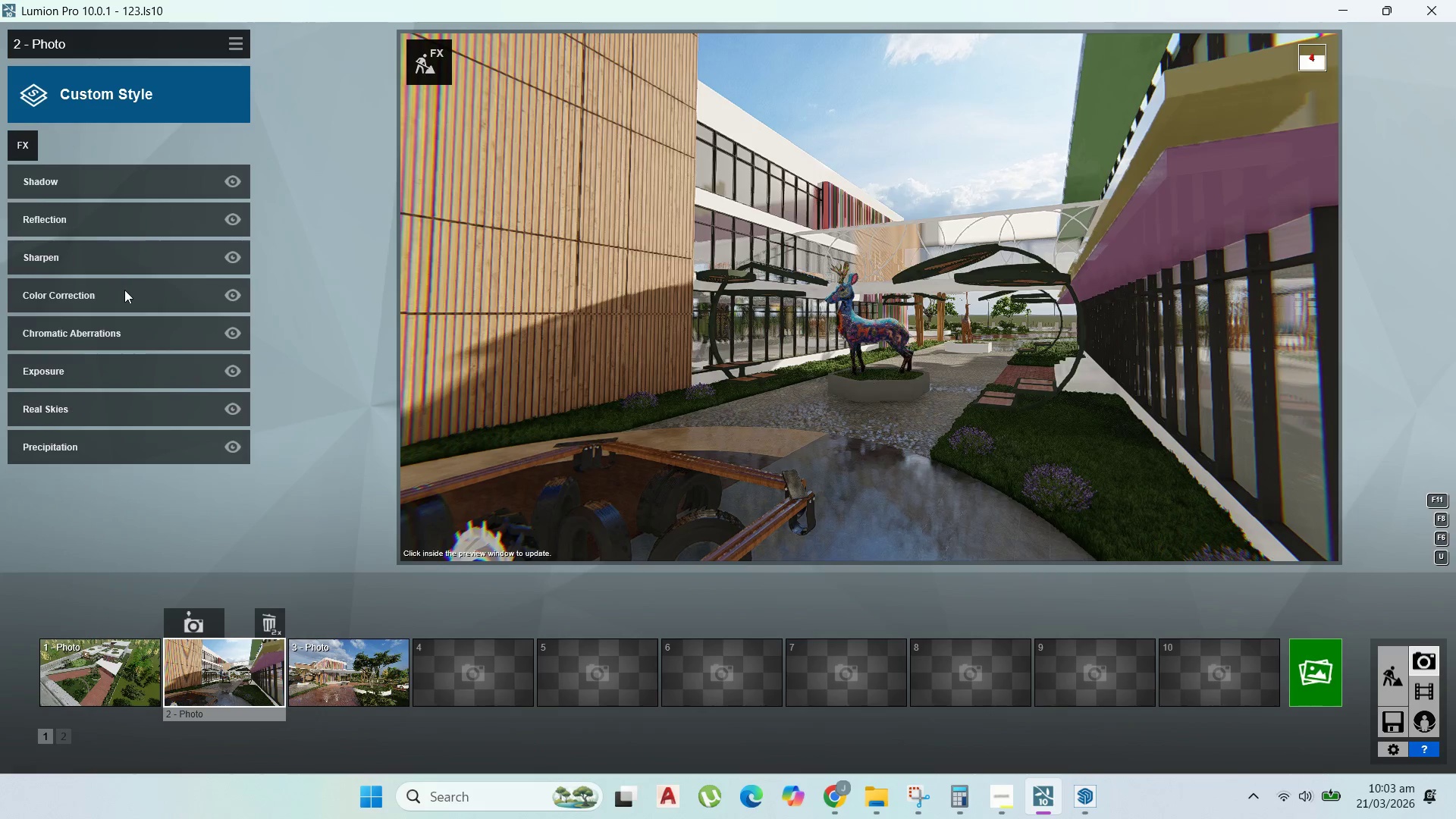 
wait(5.78)
 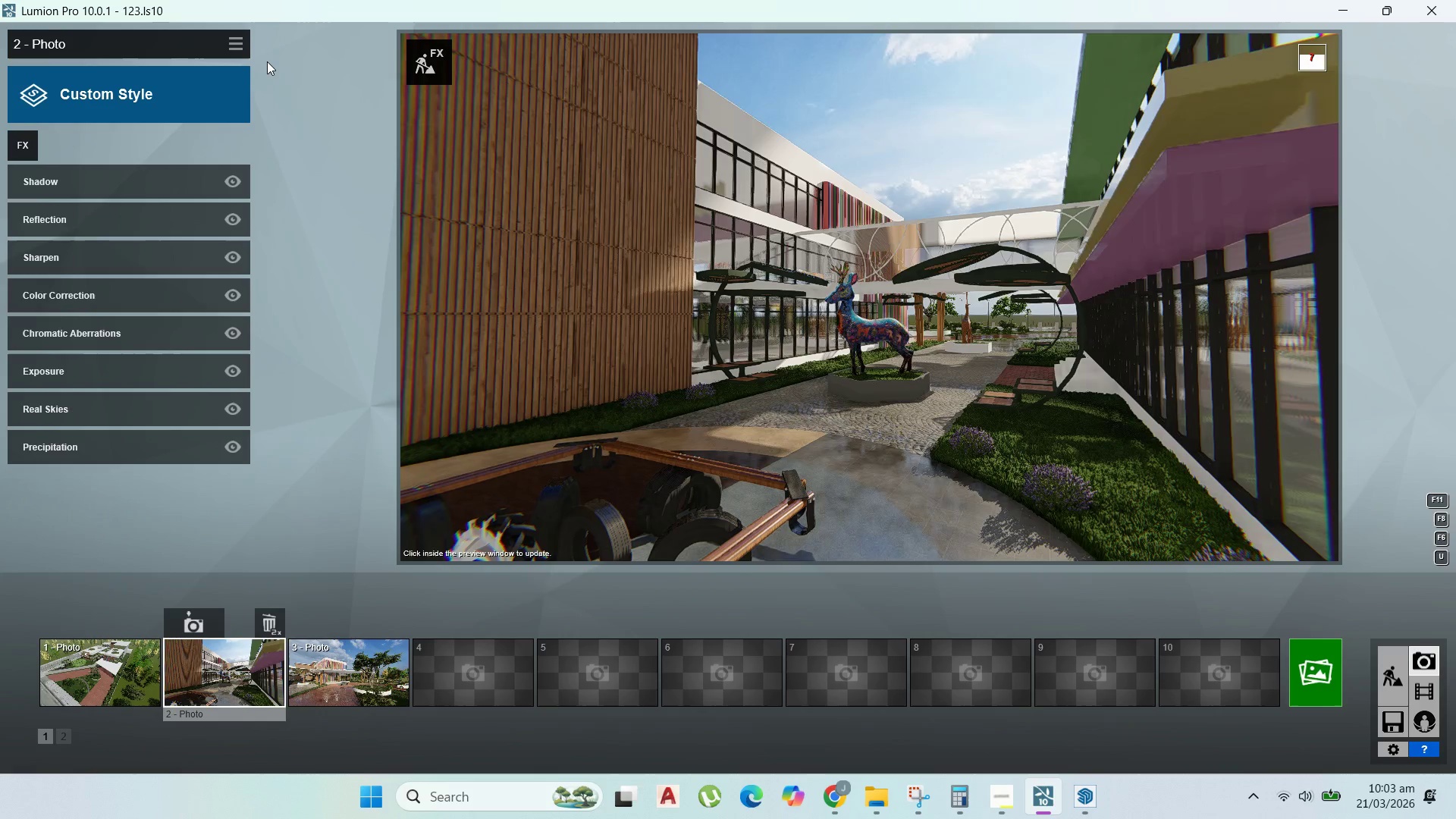 
left_click([93, 400])
 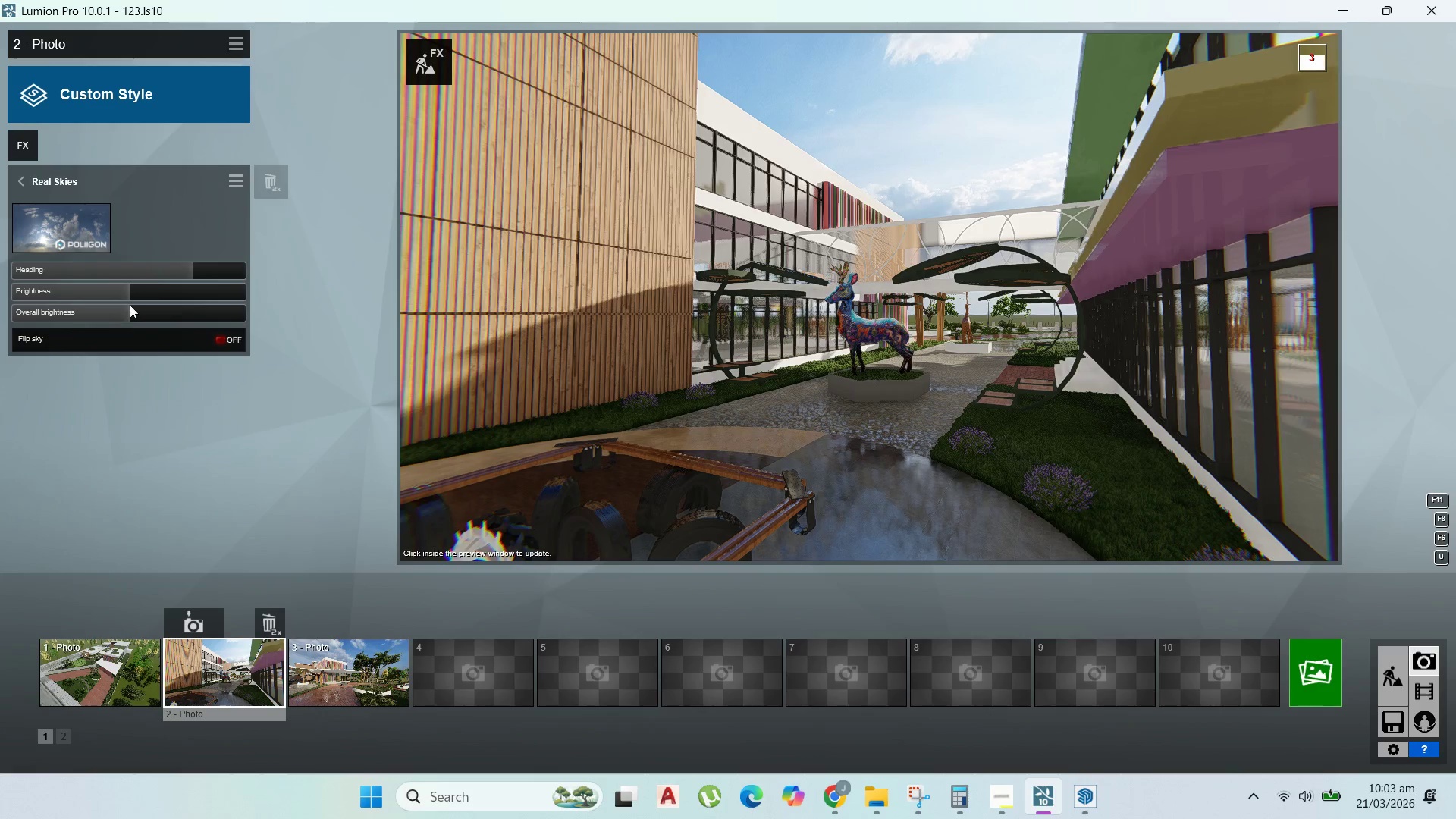 
left_click_drag(start_coordinate=[175, 270], to_coordinate=[184, 274])
 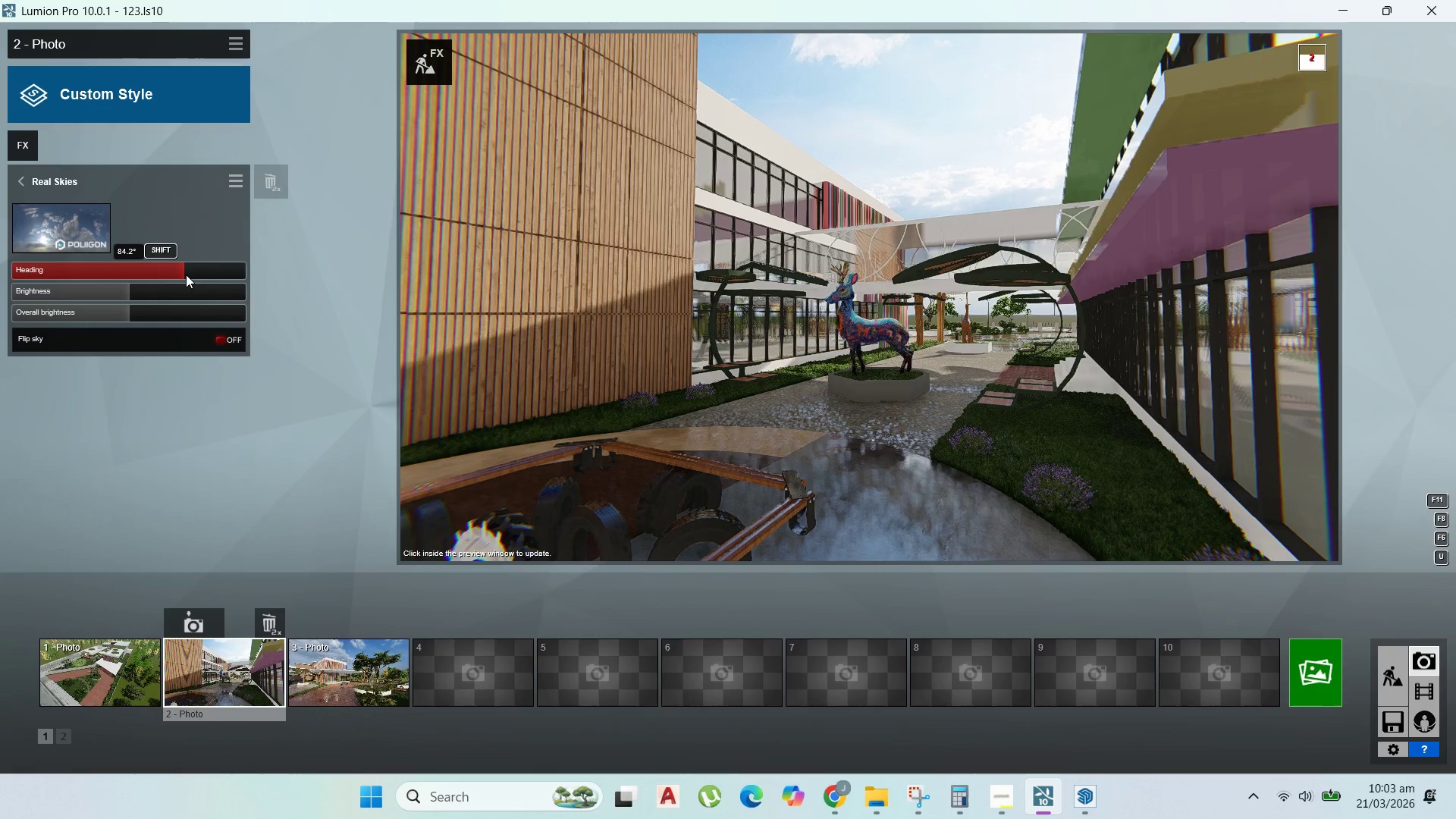 
left_click_drag(start_coordinate=[186, 274], to_coordinate=[370, 317])
 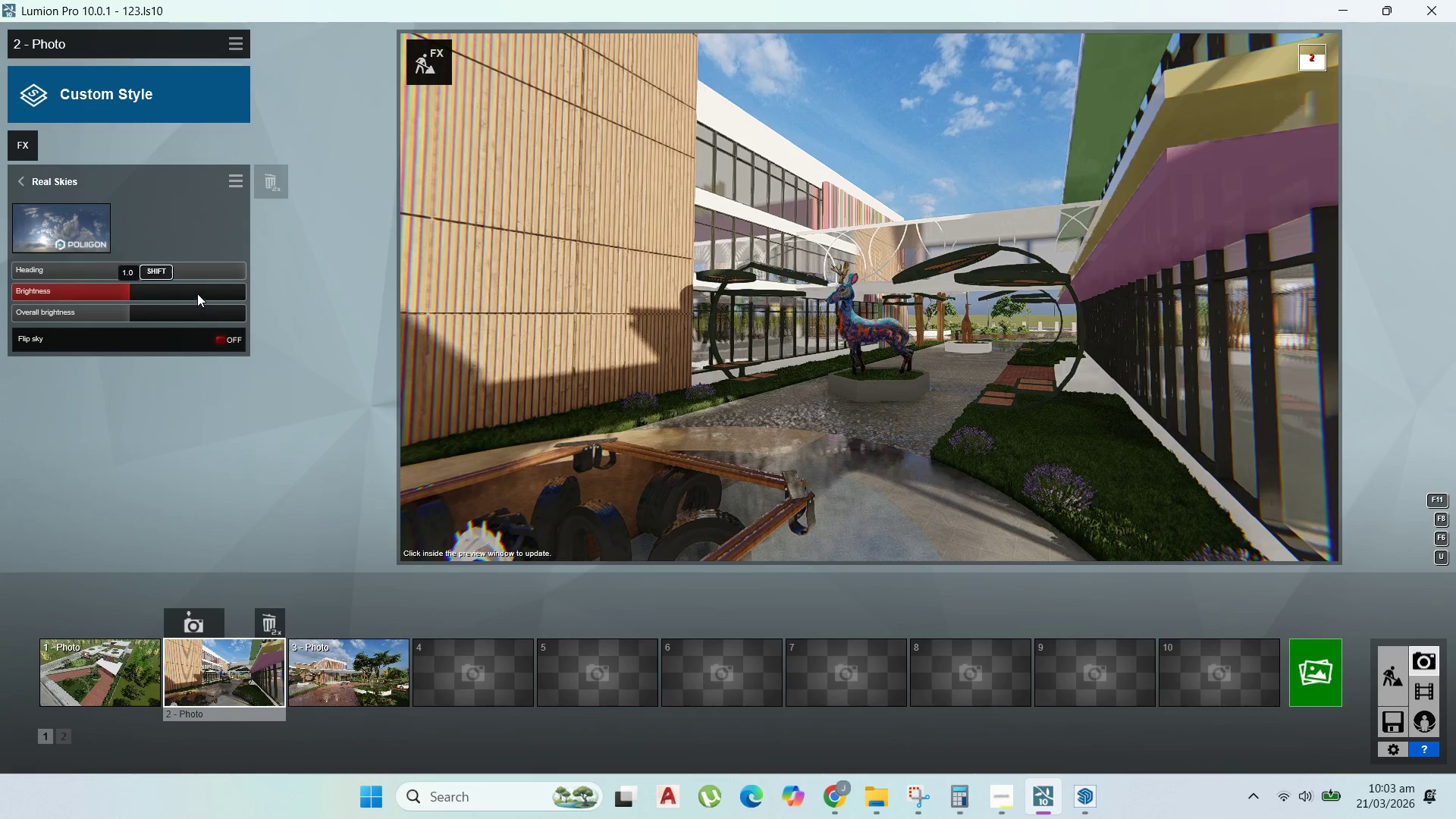 
left_click_drag(start_coordinate=[149, 270], to_coordinate=[16, 259])
 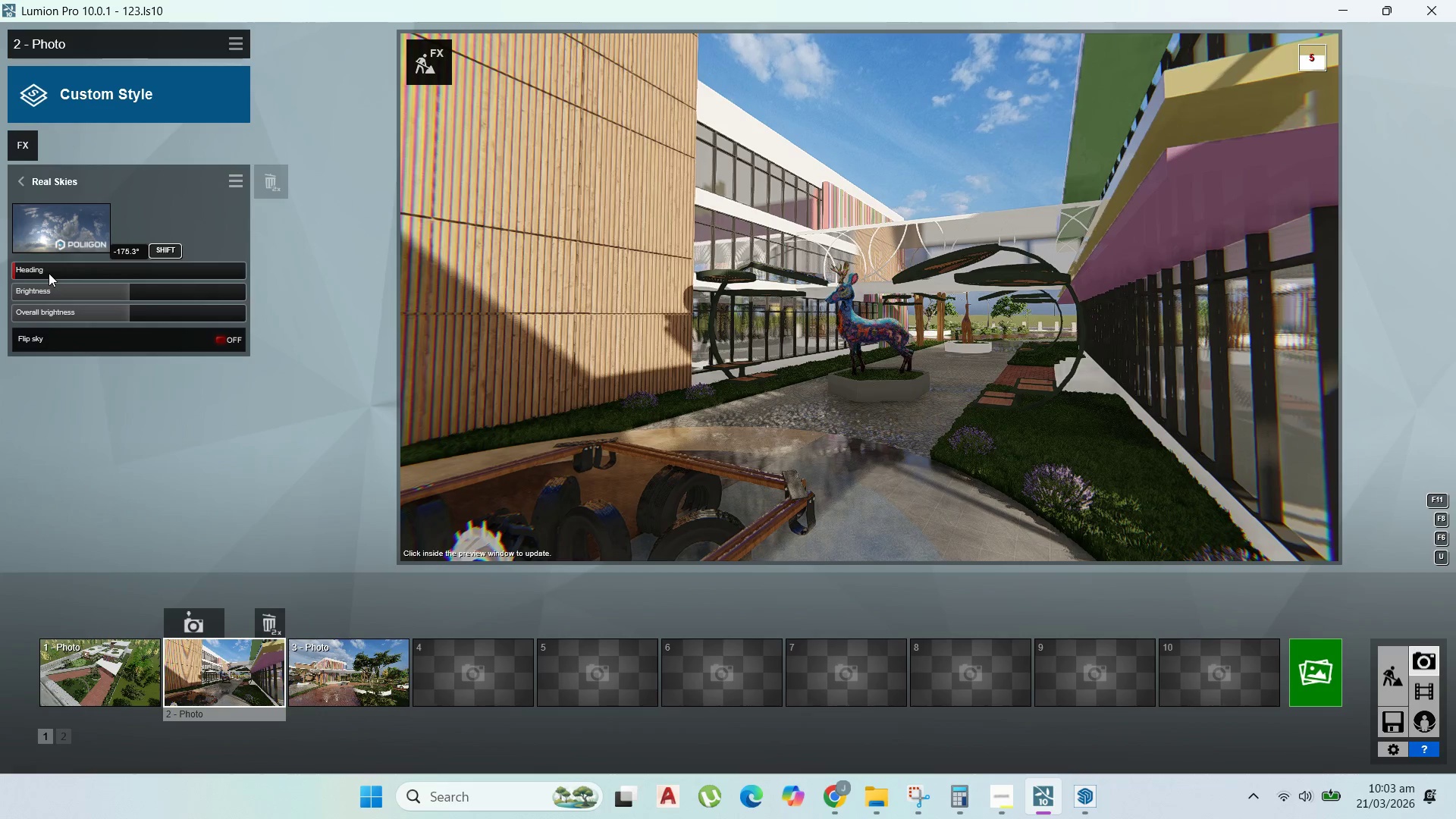 
wait(10.02)
 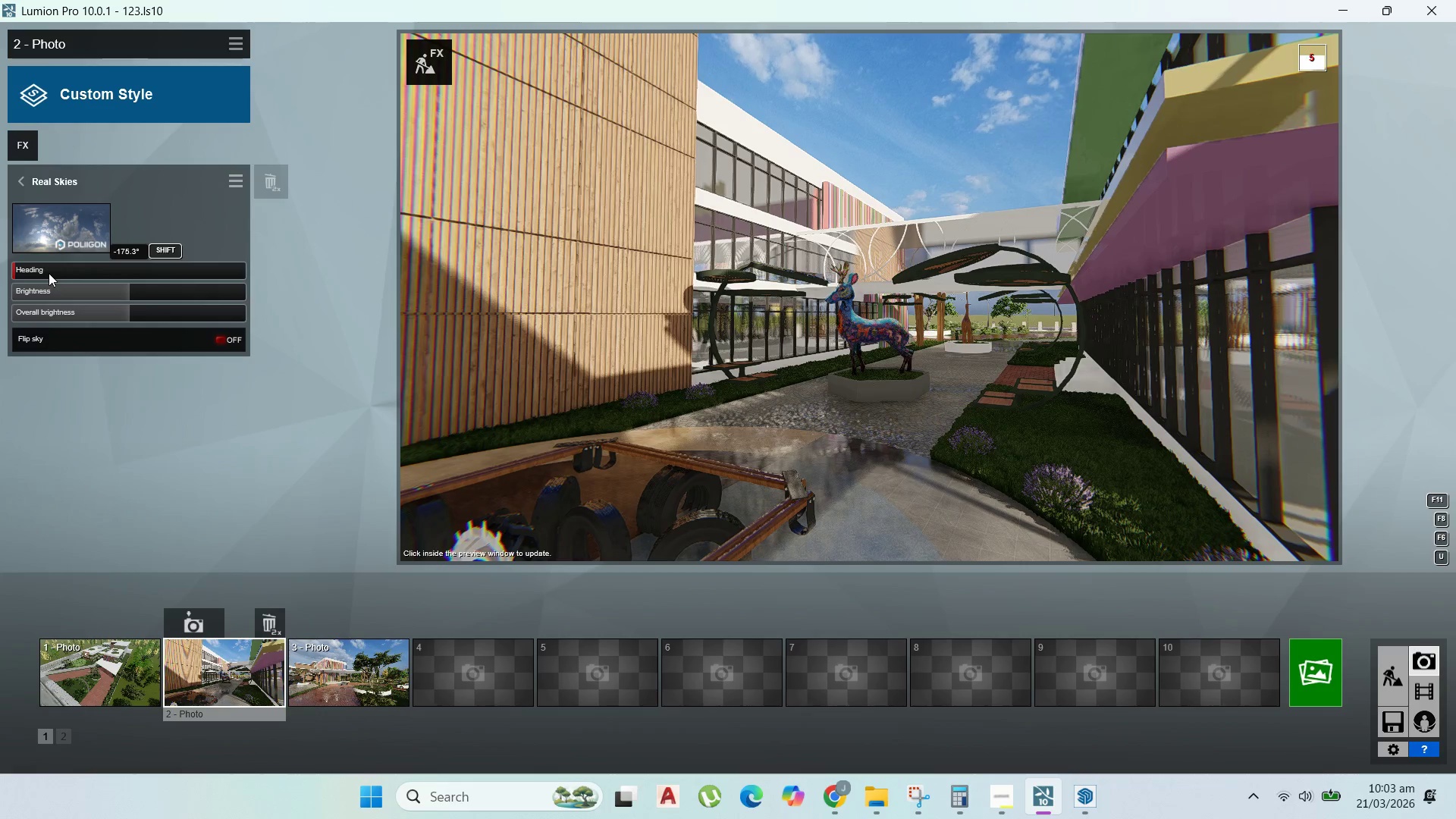 
left_click_drag(start_coordinate=[39, 269], to_coordinate=[174, 278])
 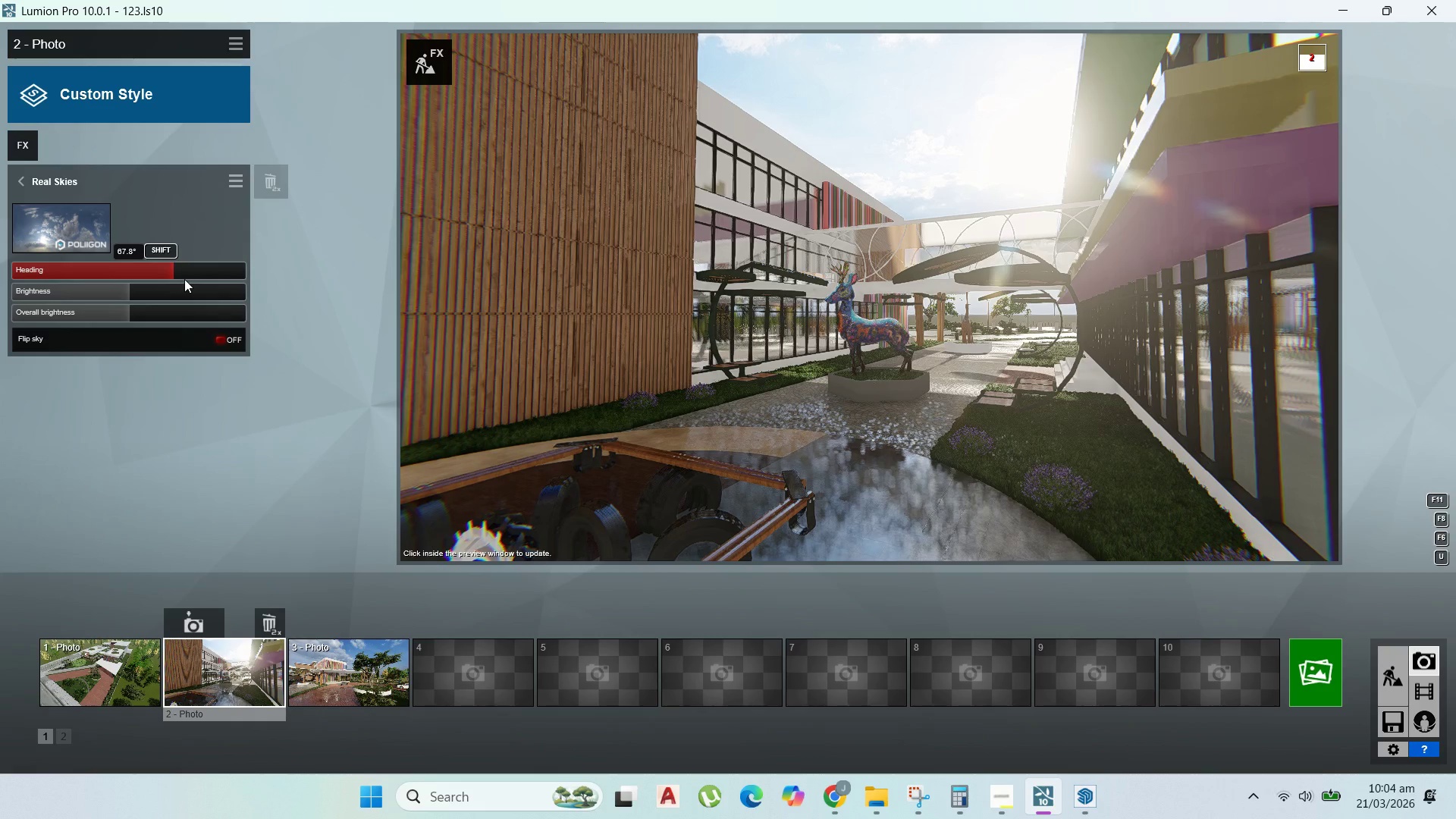 
wait(5.26)
 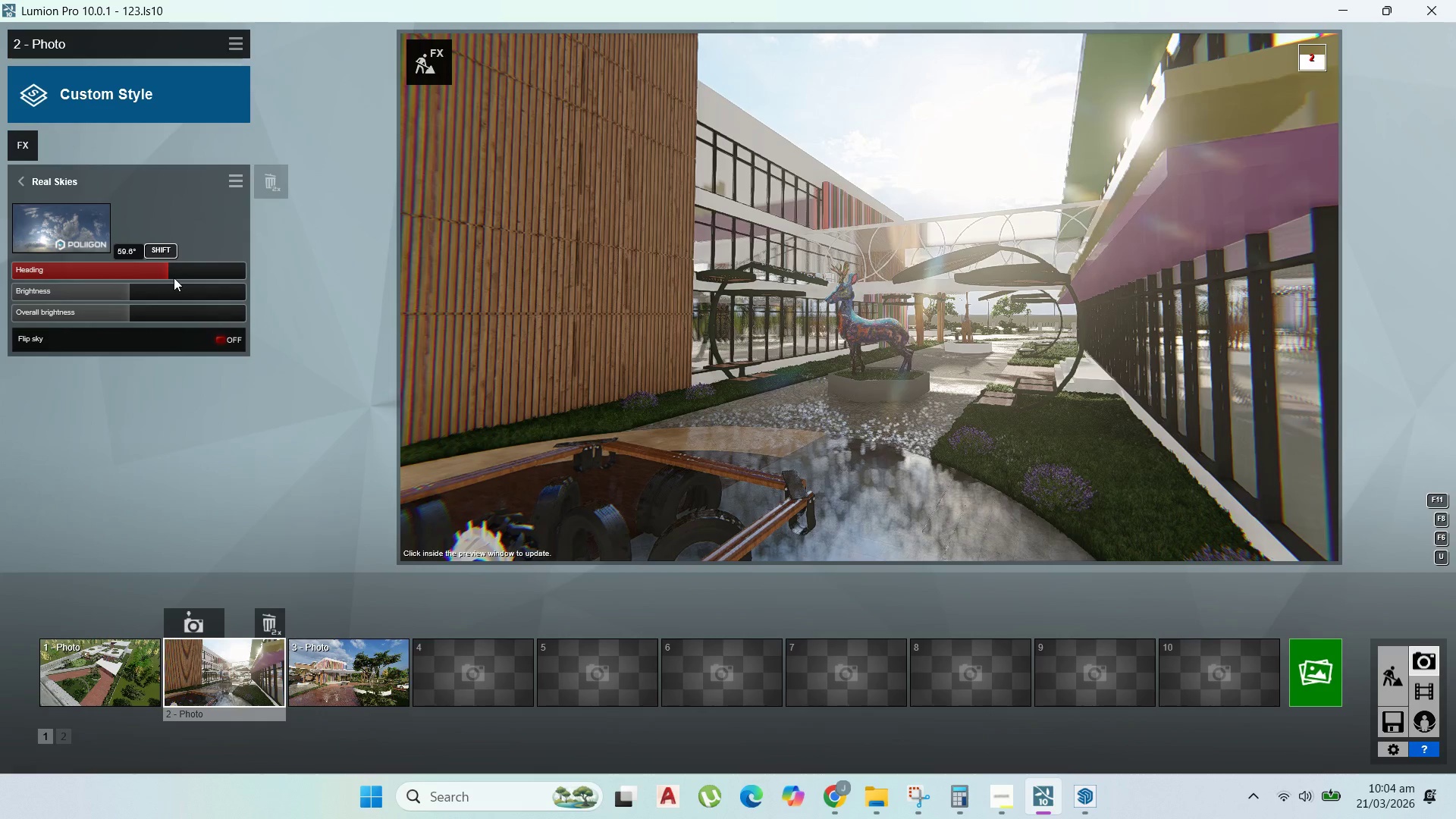 
left_click_drag(start_coordinate=[180, 275], to_coordinate=[243, 281])
 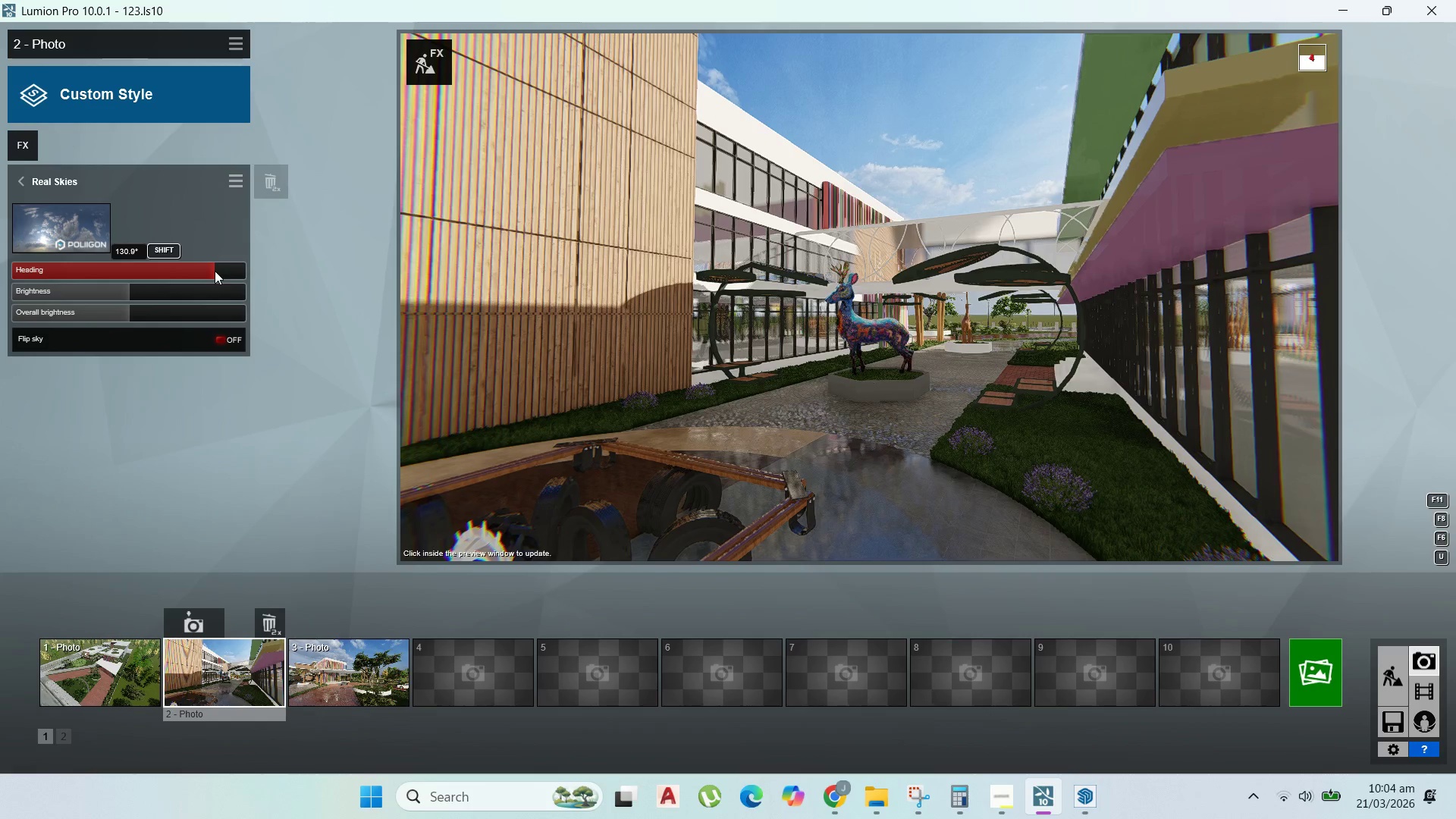 
wait(17.02)
 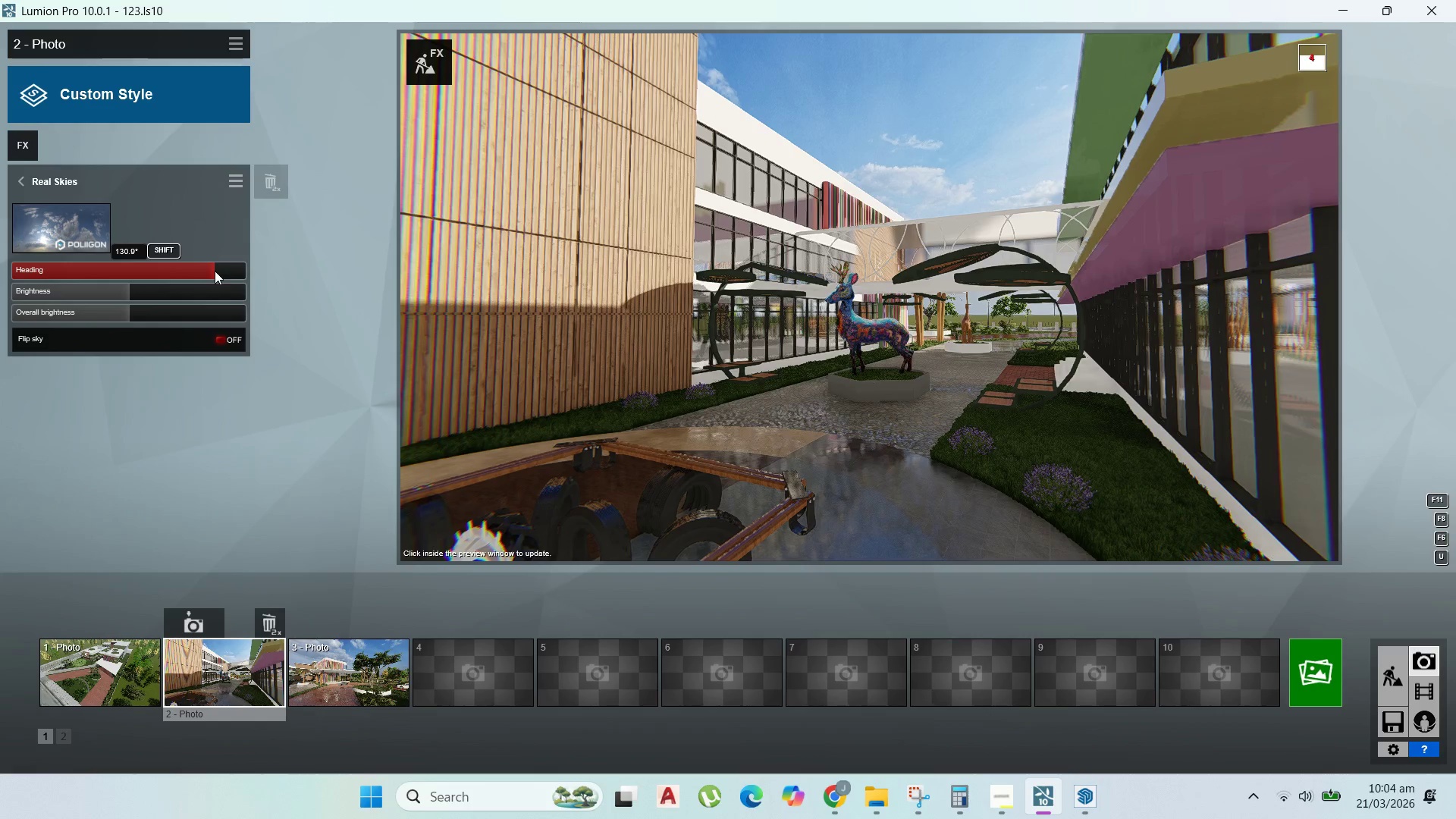 
left_click_drag(start_coordinate=[200, 265], to_coordinate=[206, 265])
 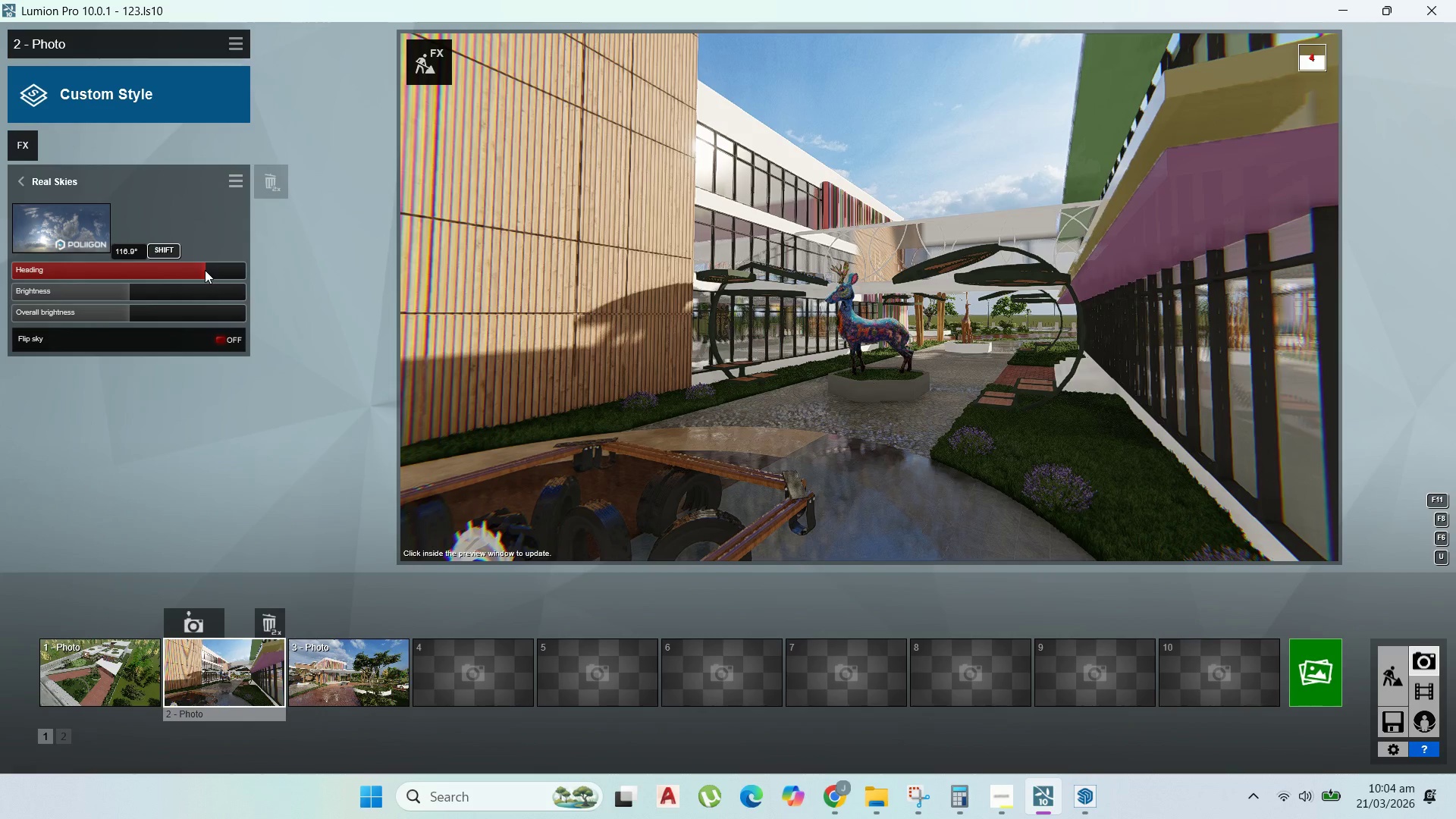 
wait(11.17)
 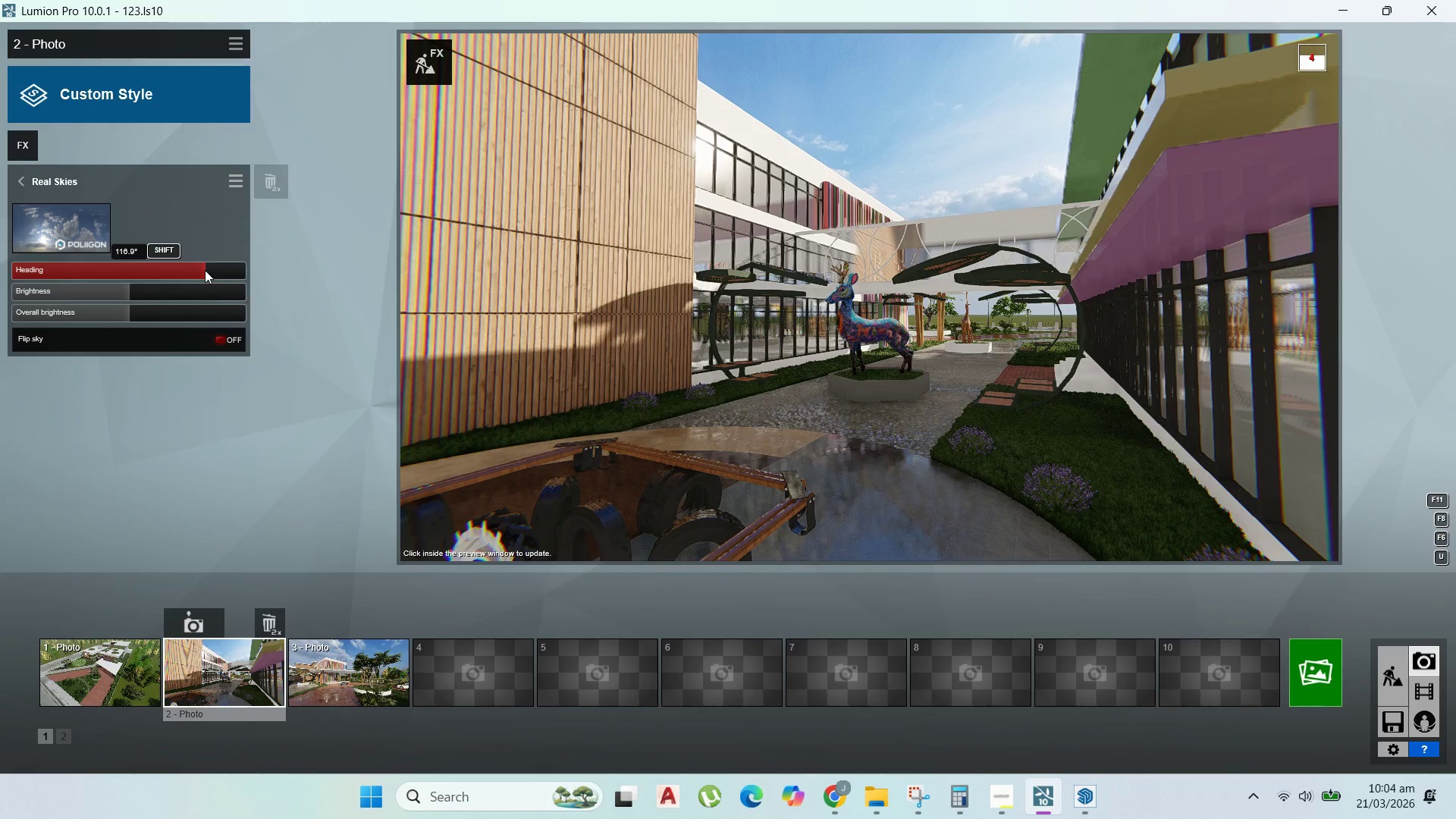 
left_click_drag(start_coordinate=[196, 267], to_coordinate=[190, 267])
 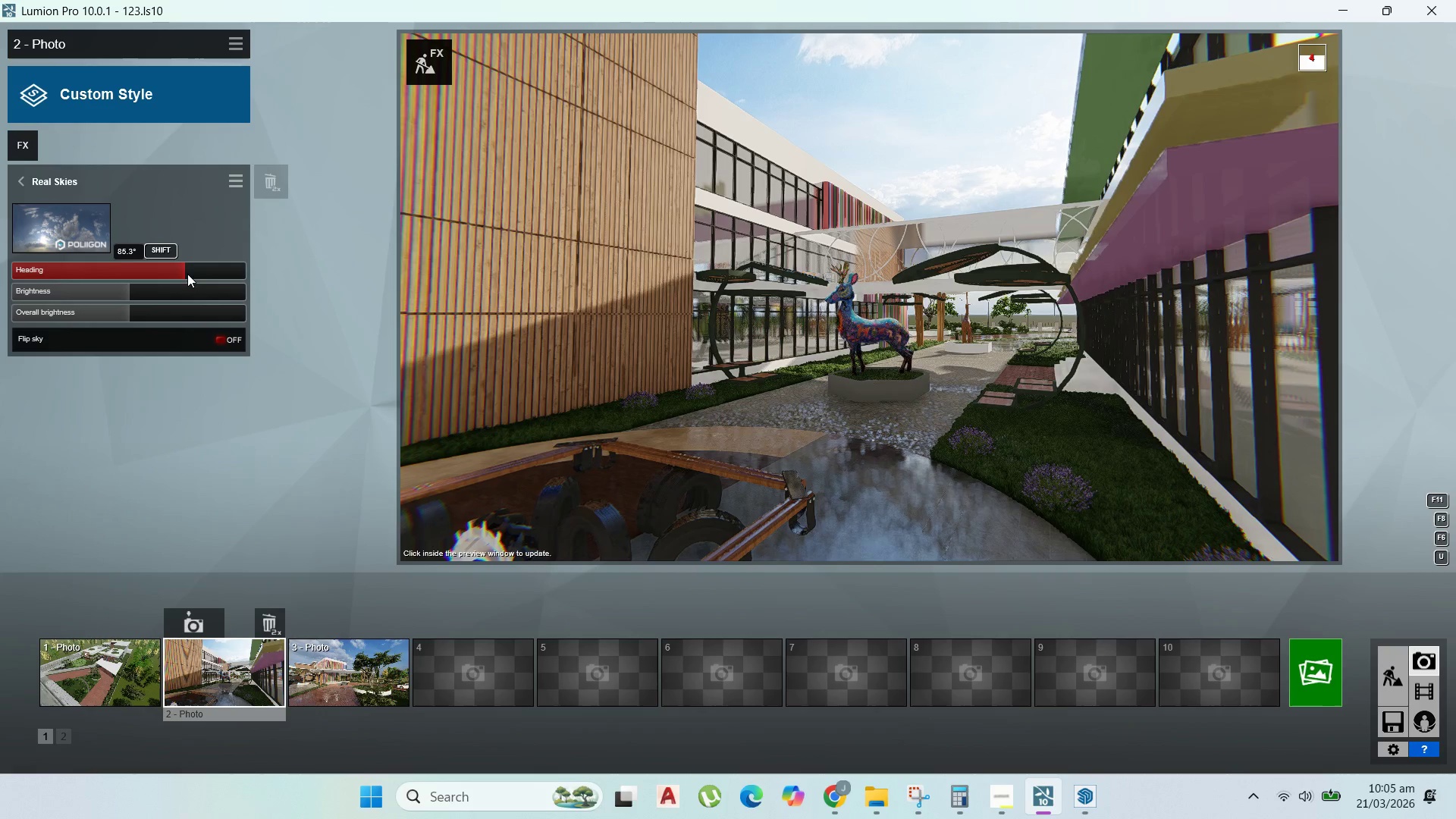 
wait(22.94)
 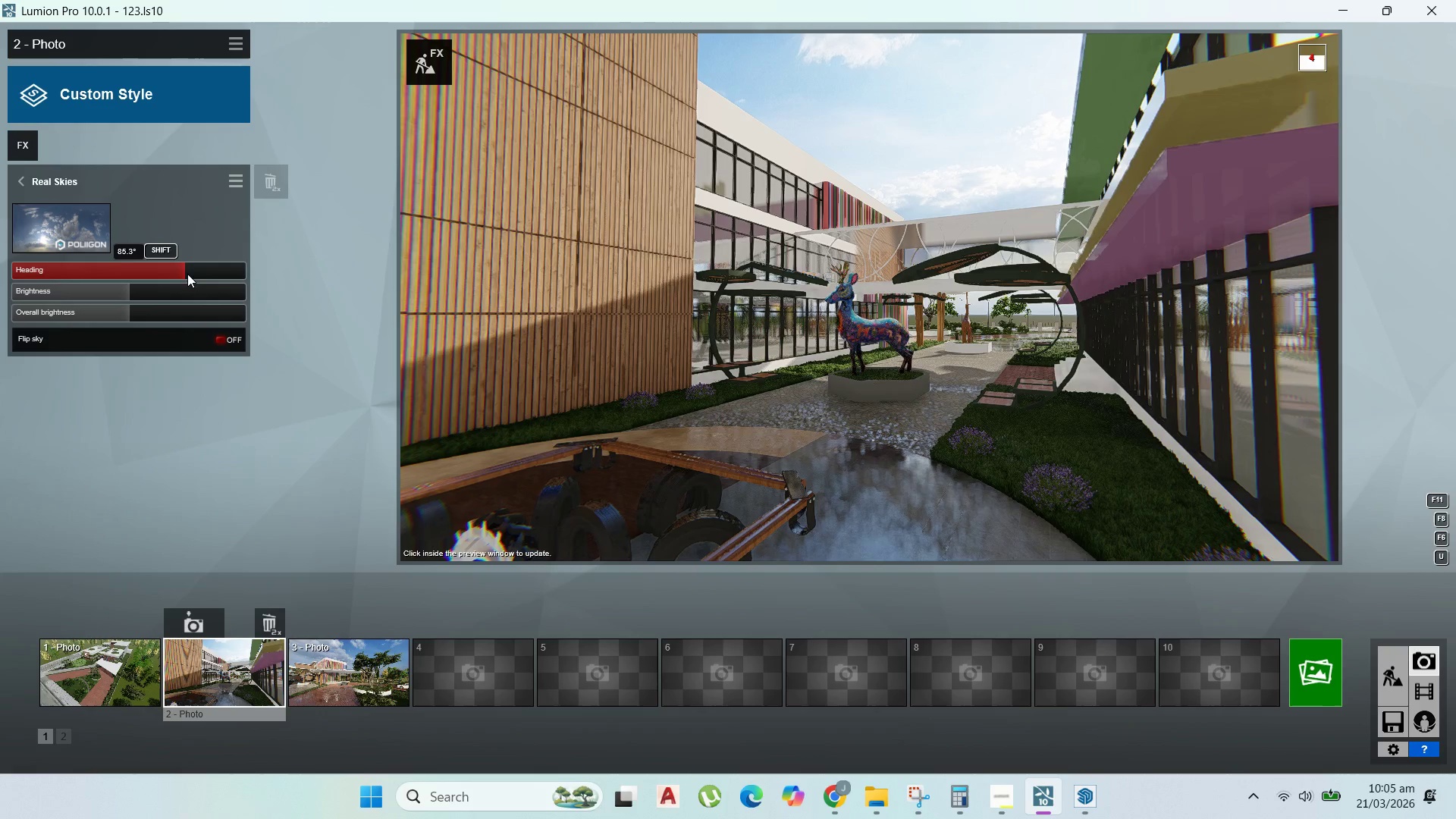 
left_click_drag(start_coordinate=[177, 275], to_coordinate=[212, 268])
 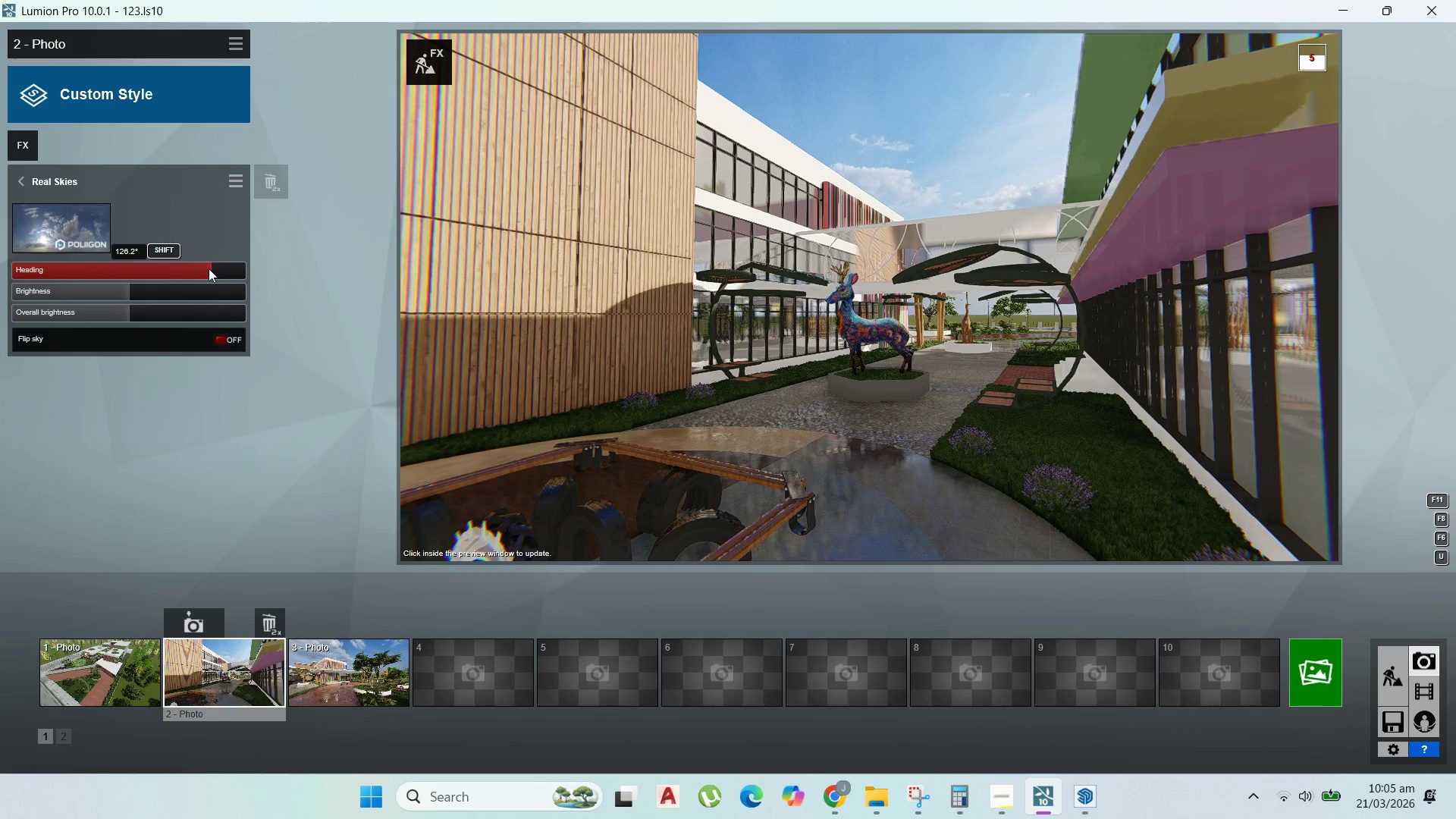 
wait(7.2)
 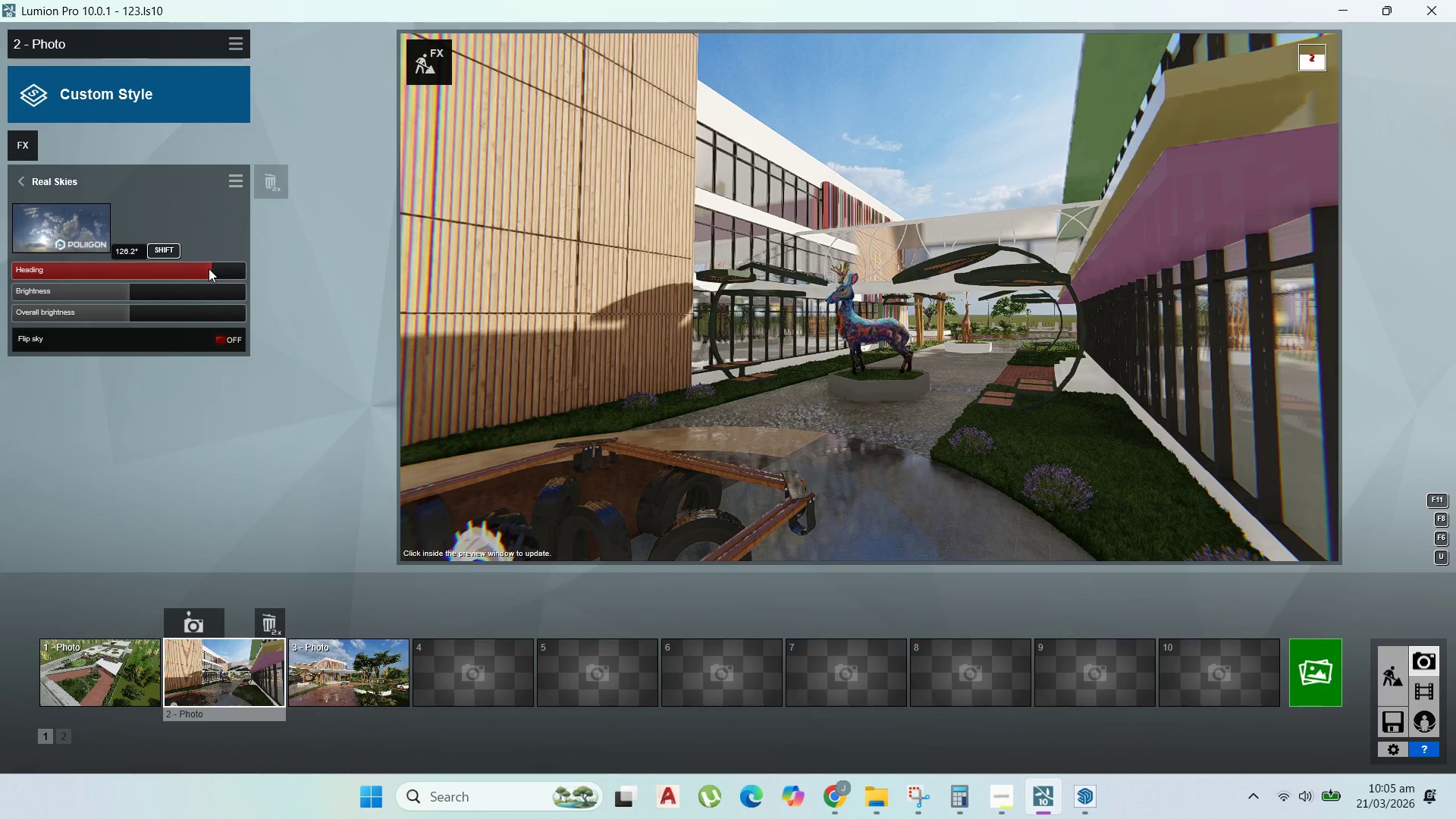 
left_click_drag(start_coordinate=[211, 268], to_coordinate=[181, 256])
 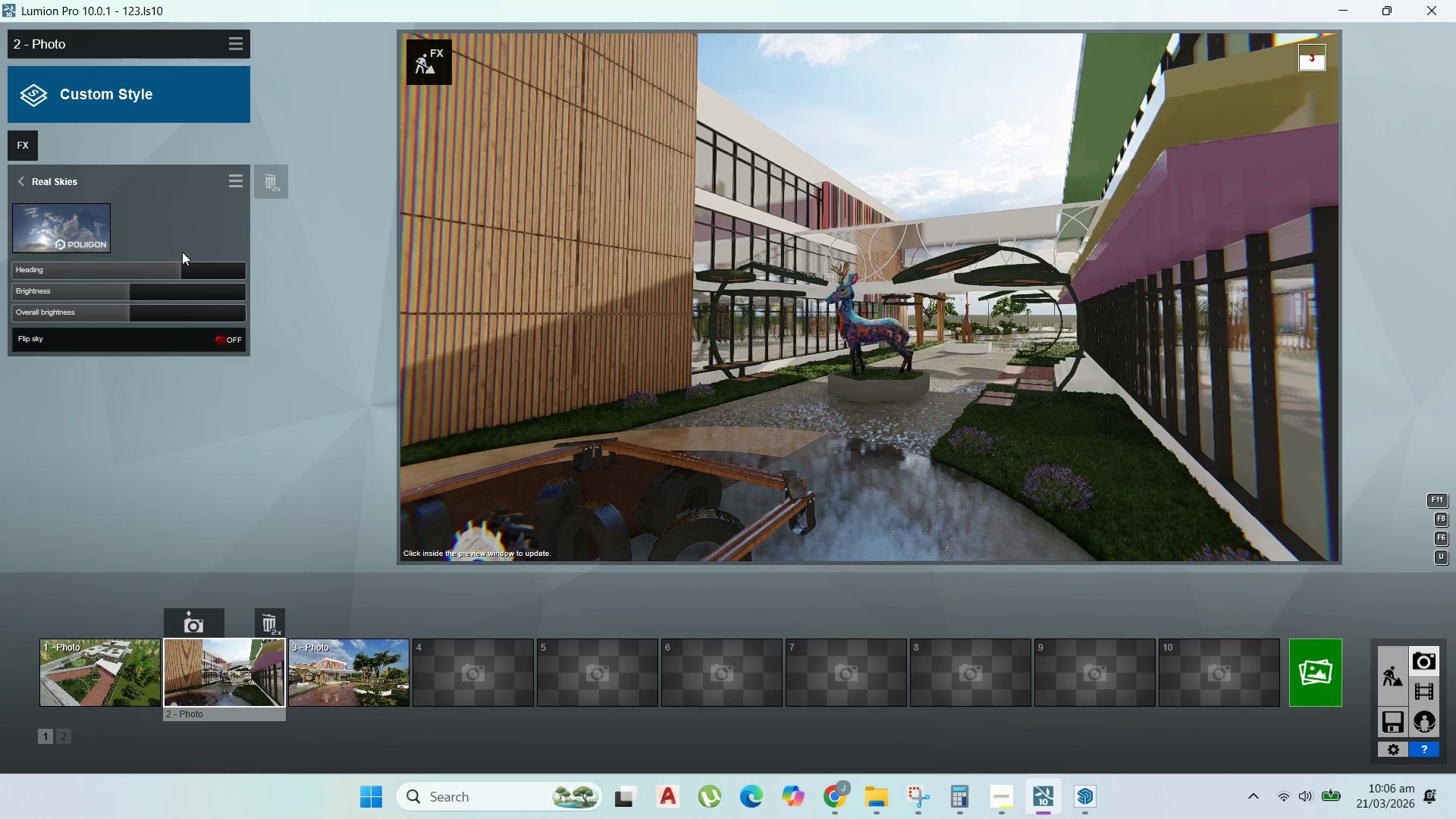 
wait(5.84)
 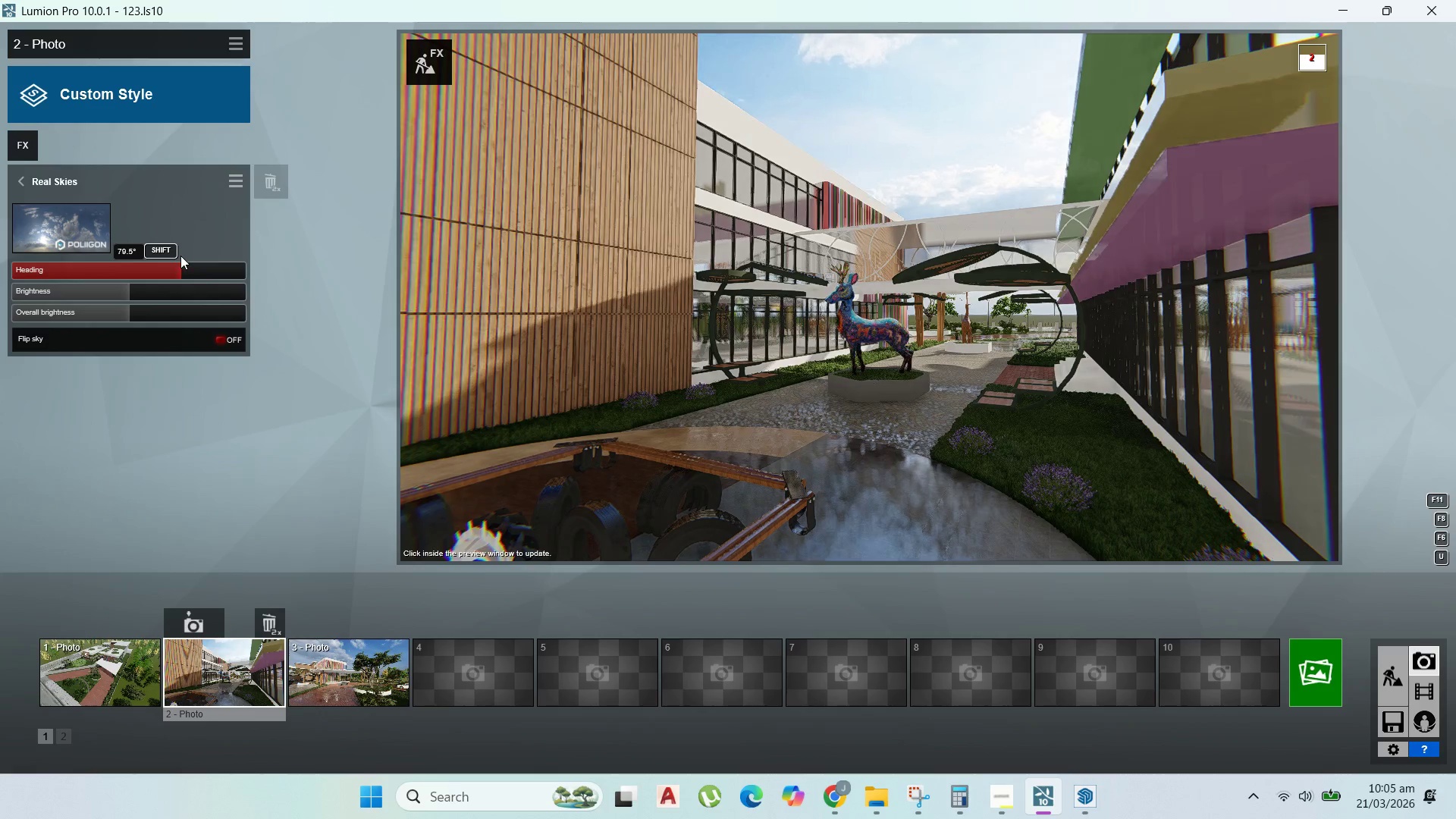 
left_click([118, 661])
 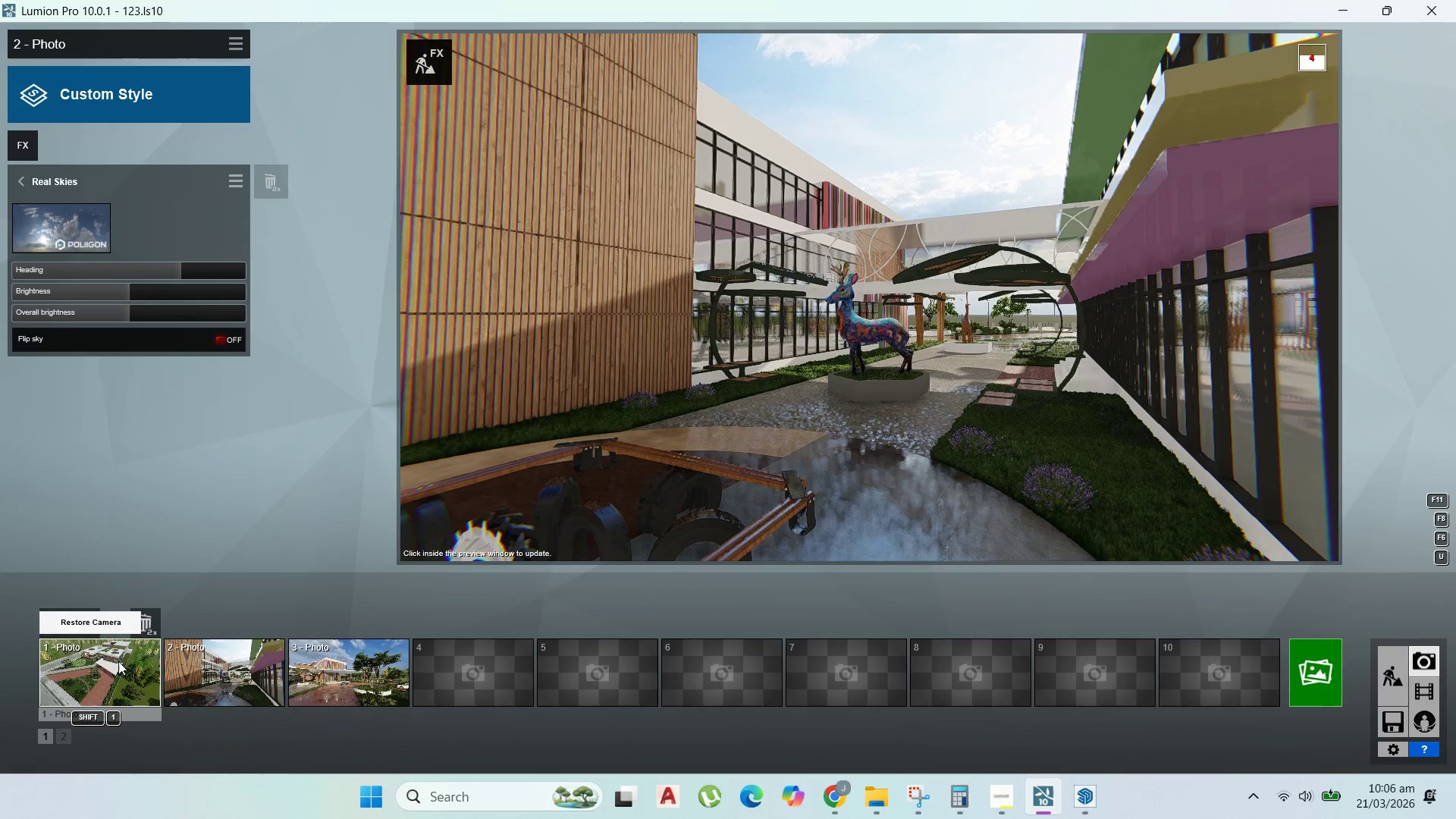 
left_click([118, 661])
 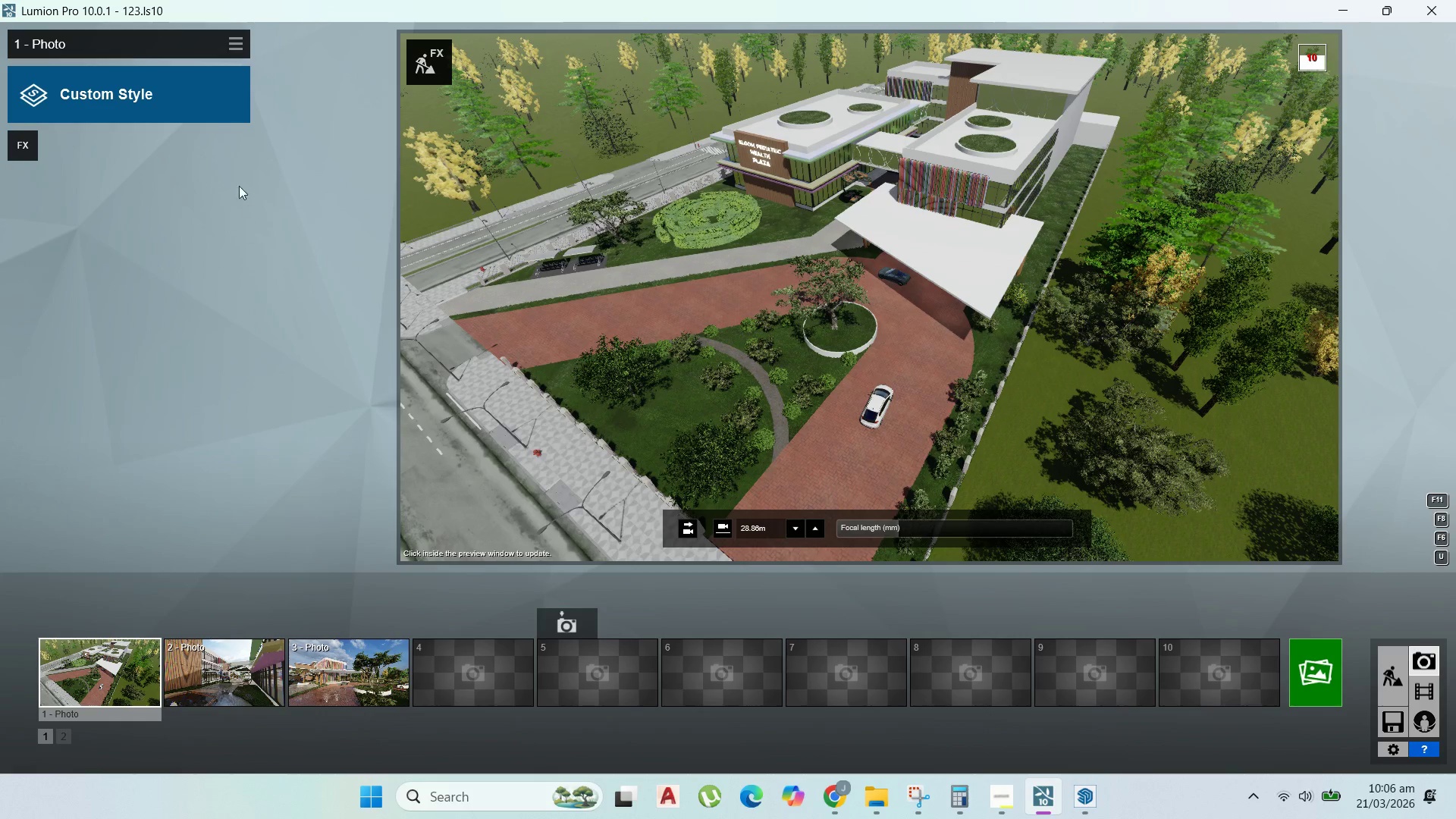 
left_click([239, 36])
 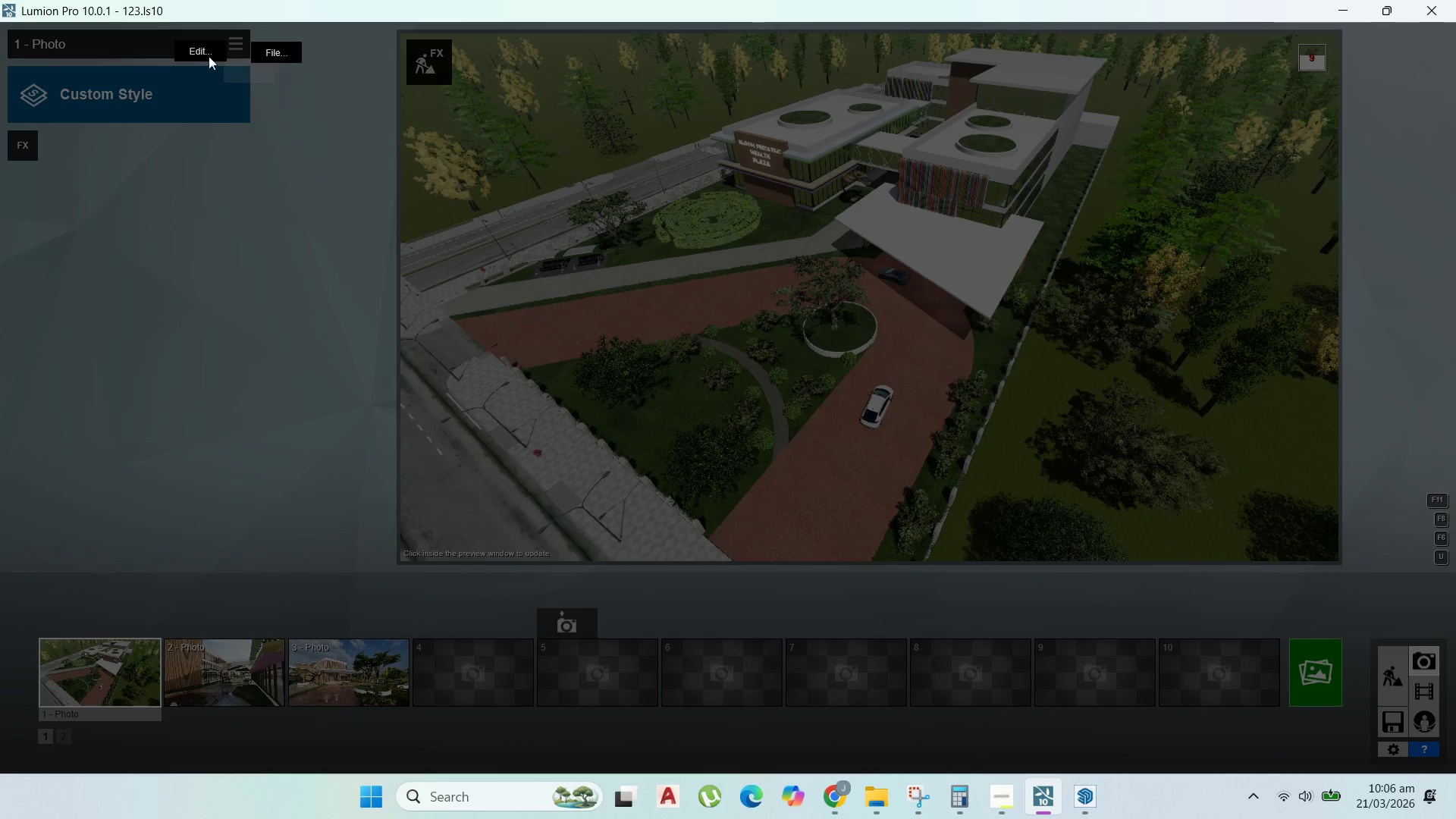 
left_click([202, 54])
 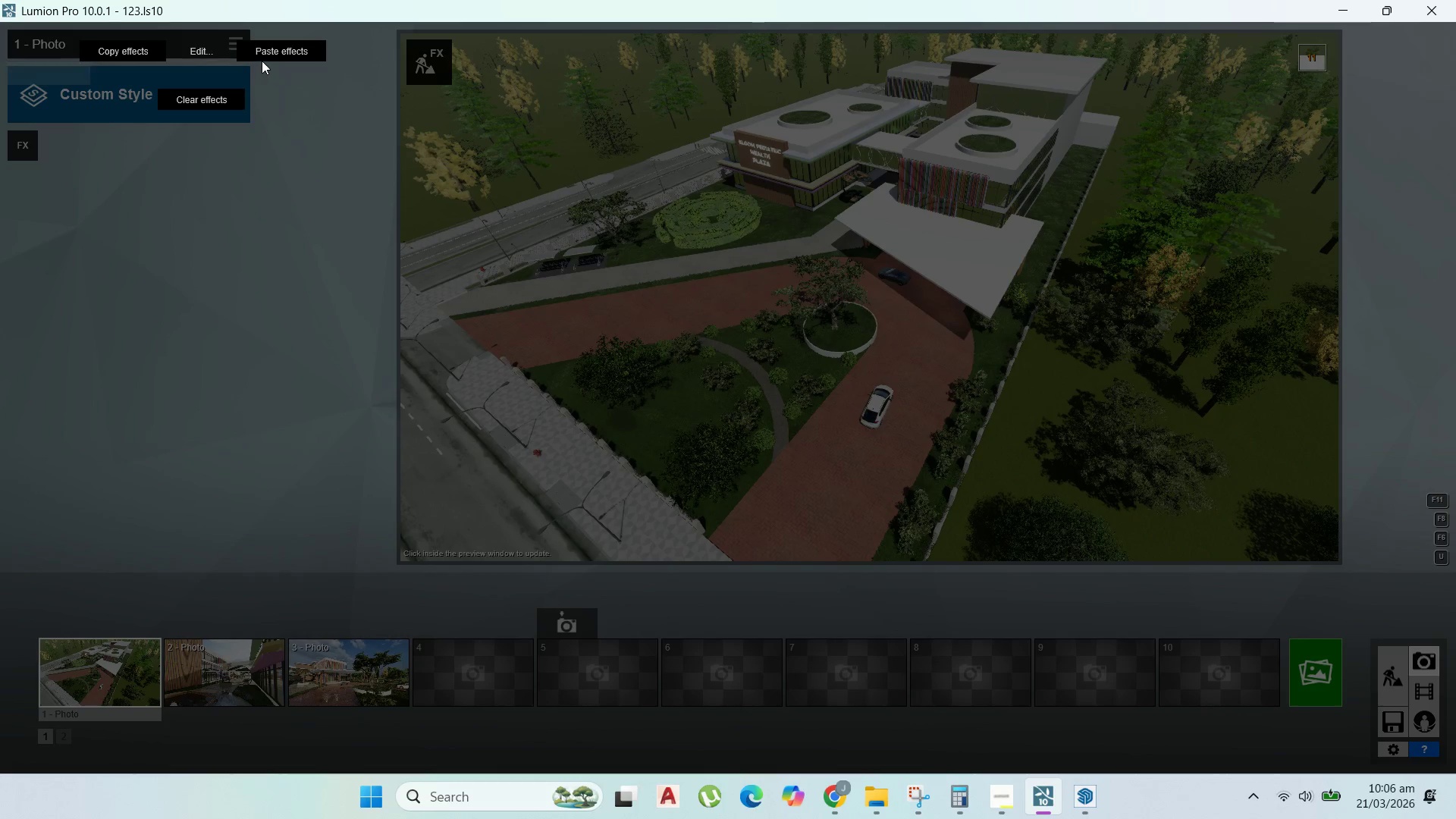 
left_click([275, 48])
 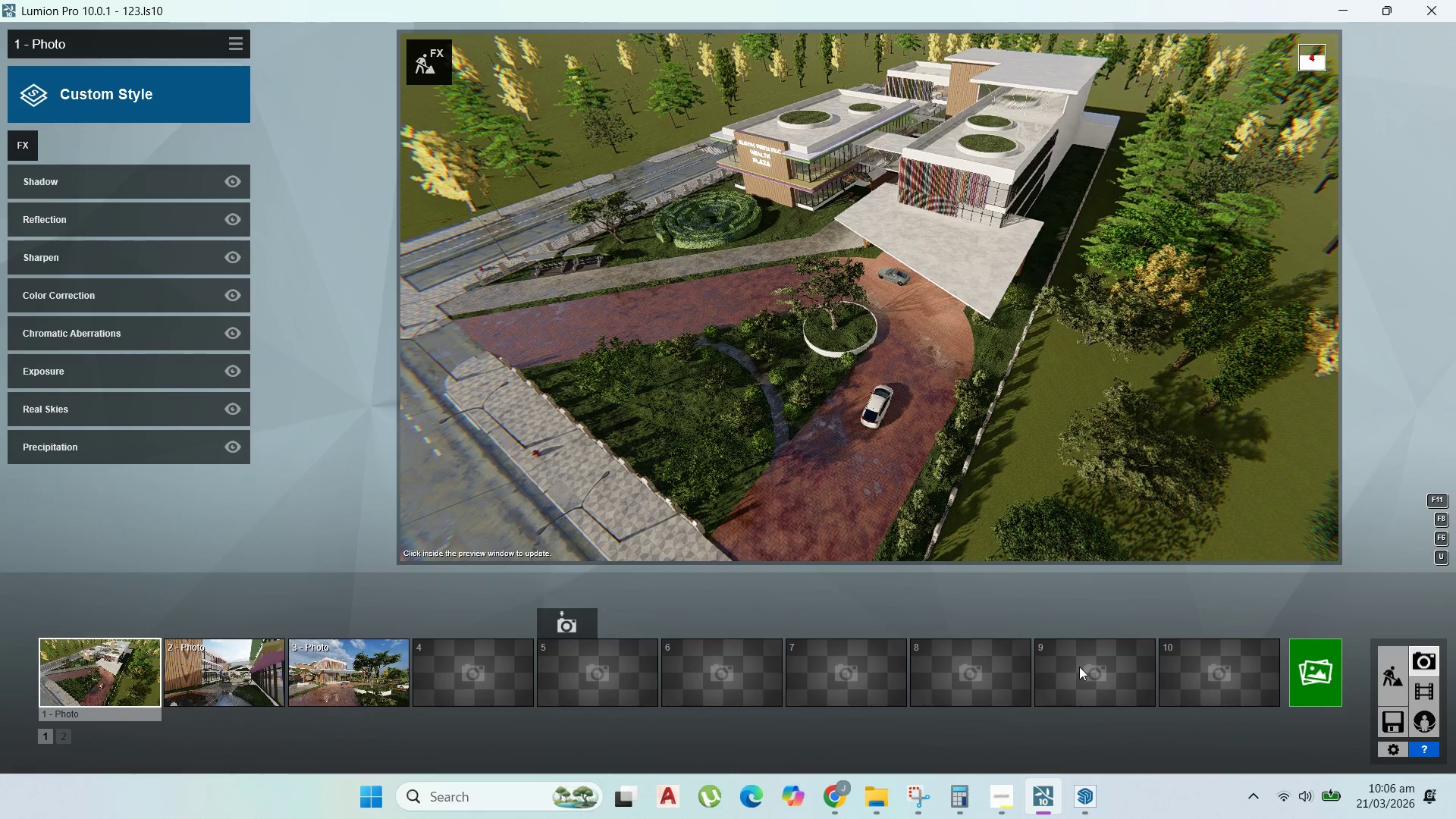 
wait(6.12)
 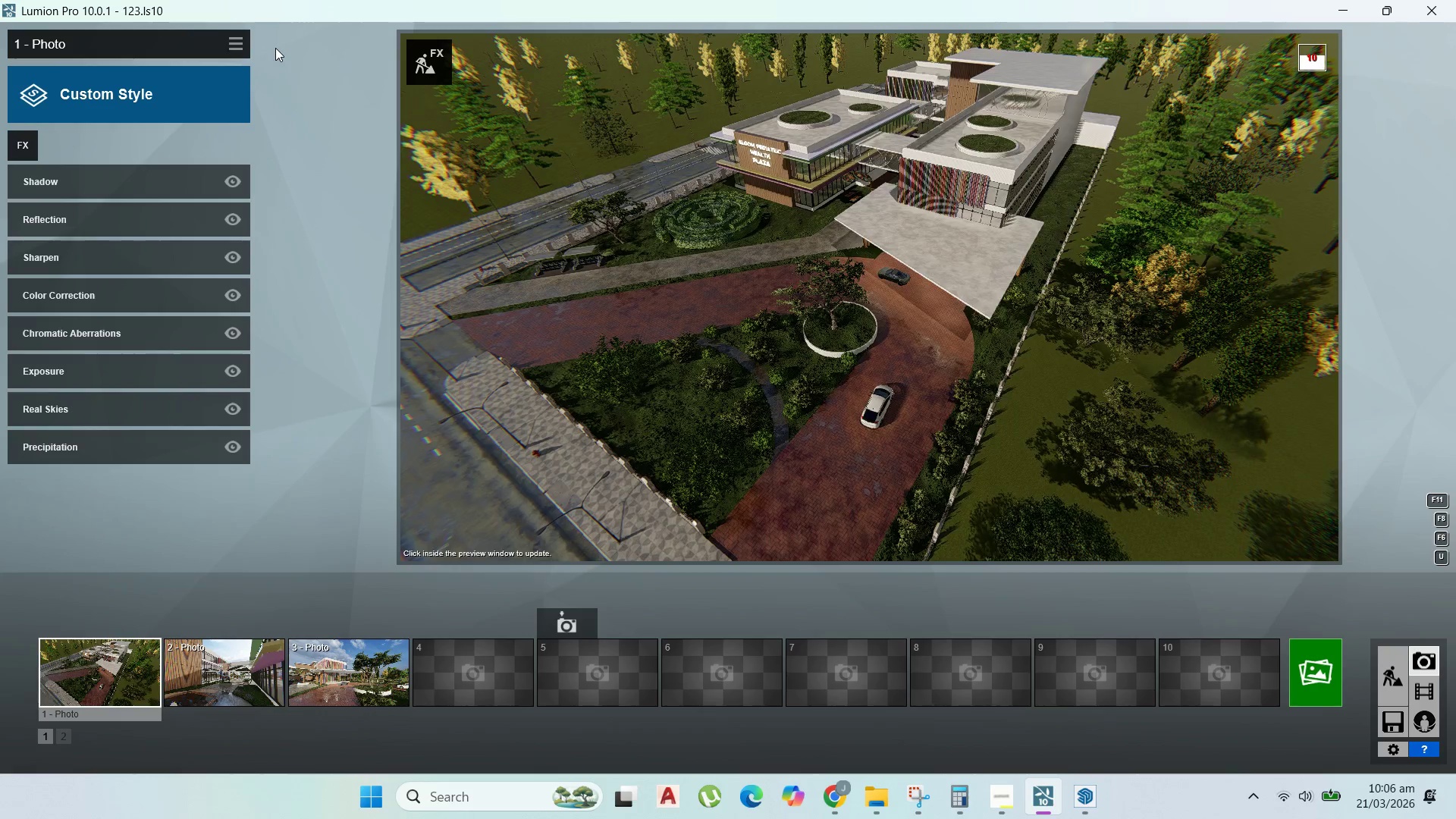 
left_click([1389, 727])
 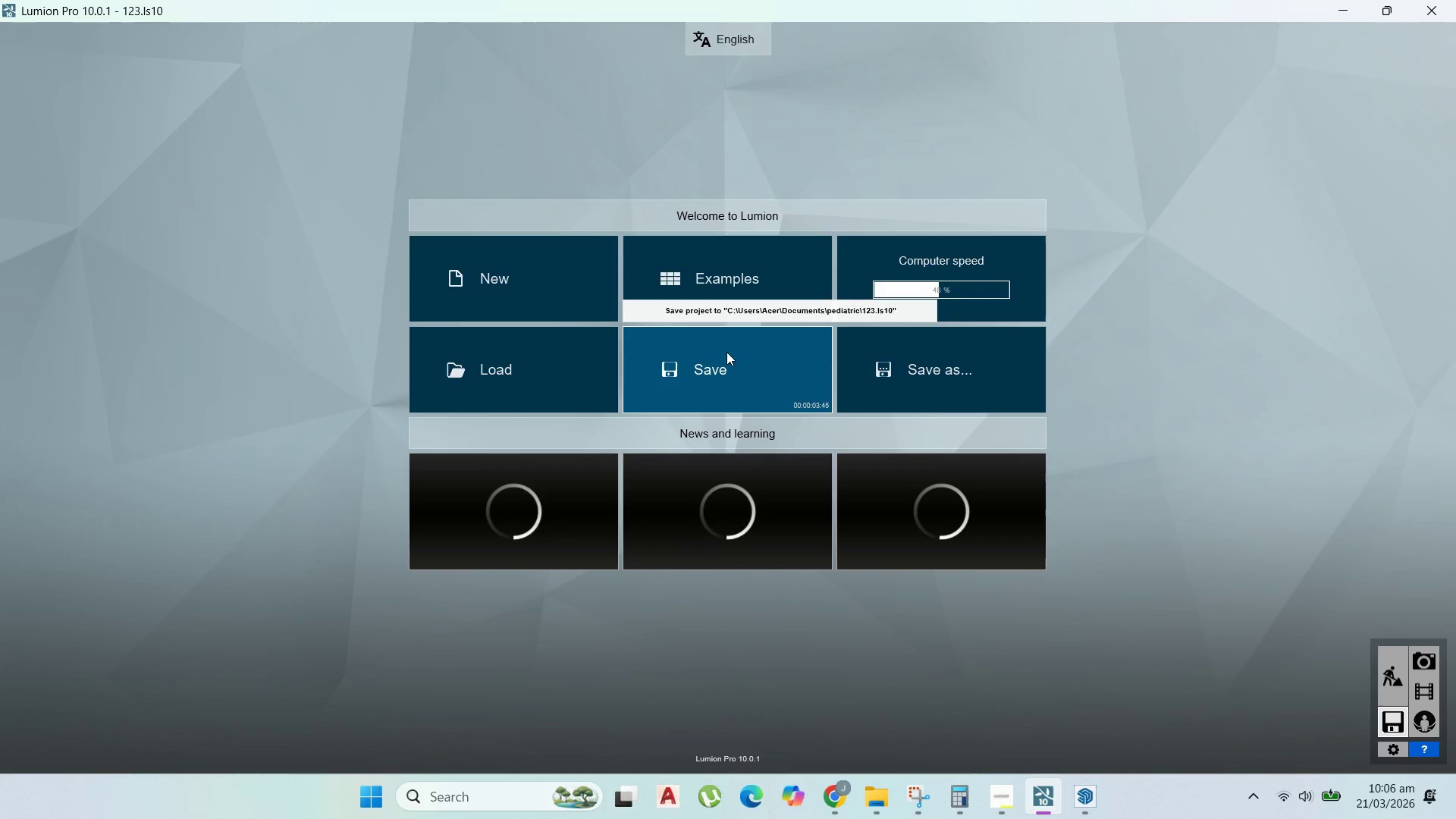 
left_click([727, 356])
 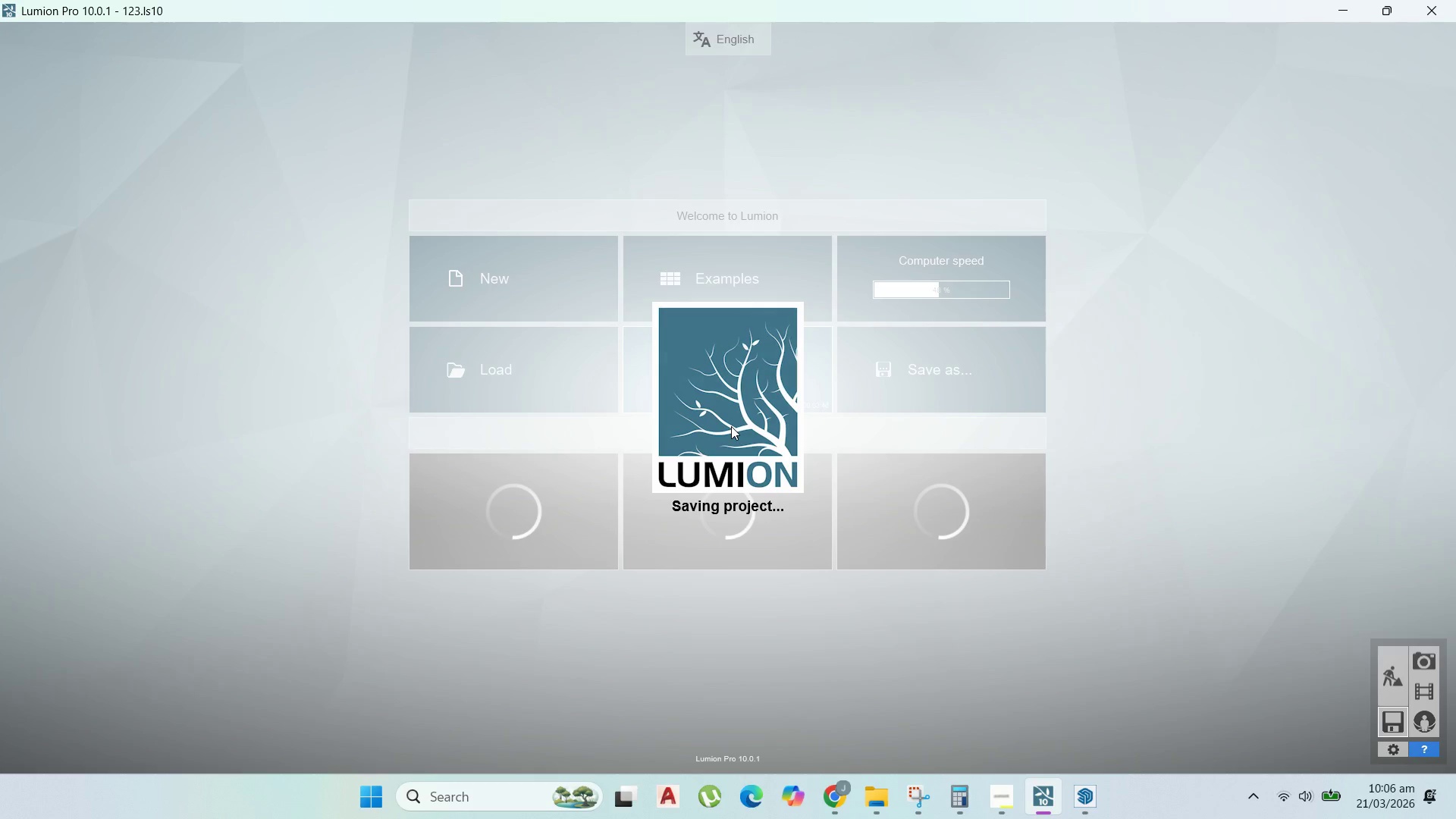 
mouse_move([1034, 773])
 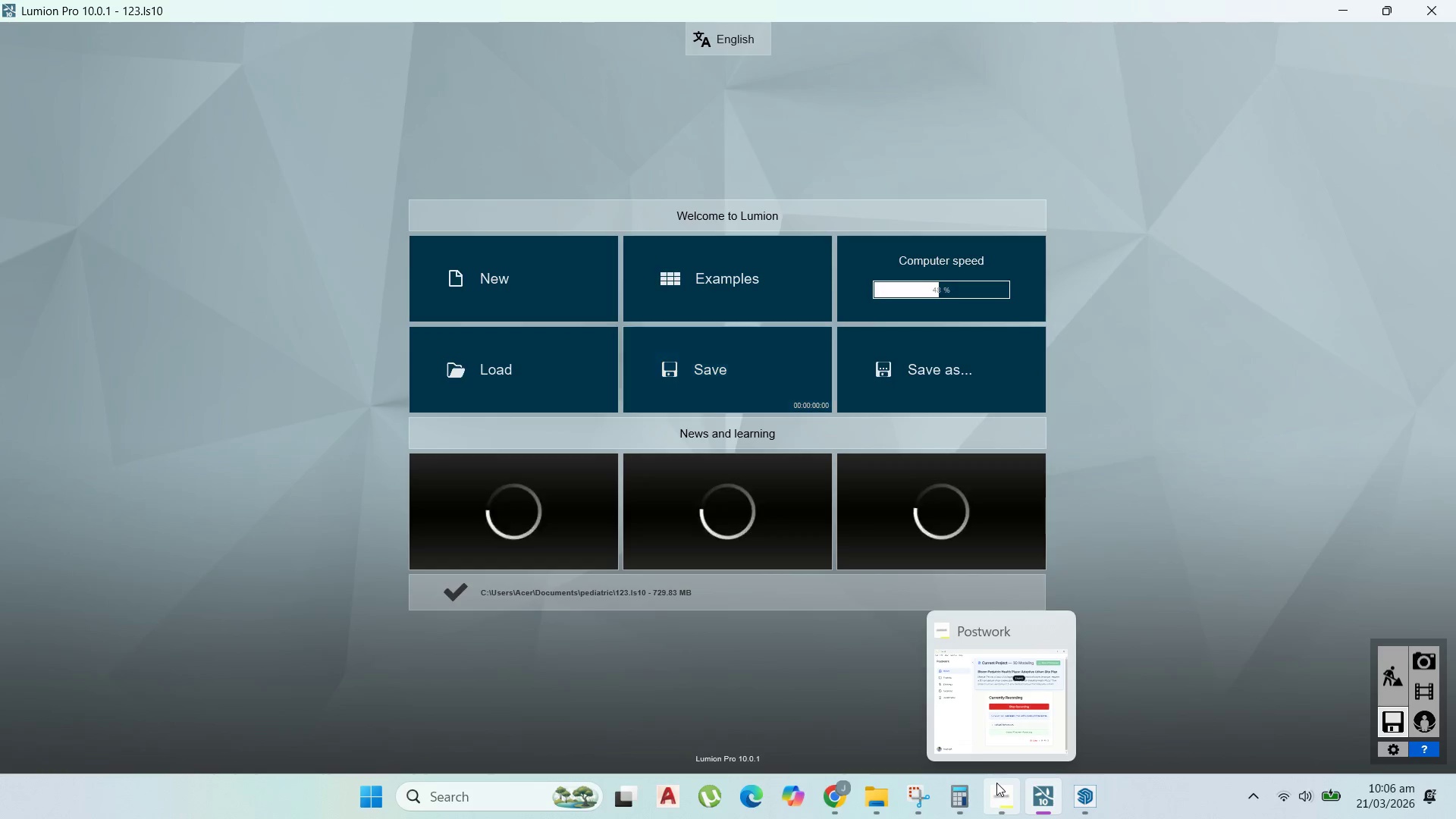 
left_click([996, 783])